 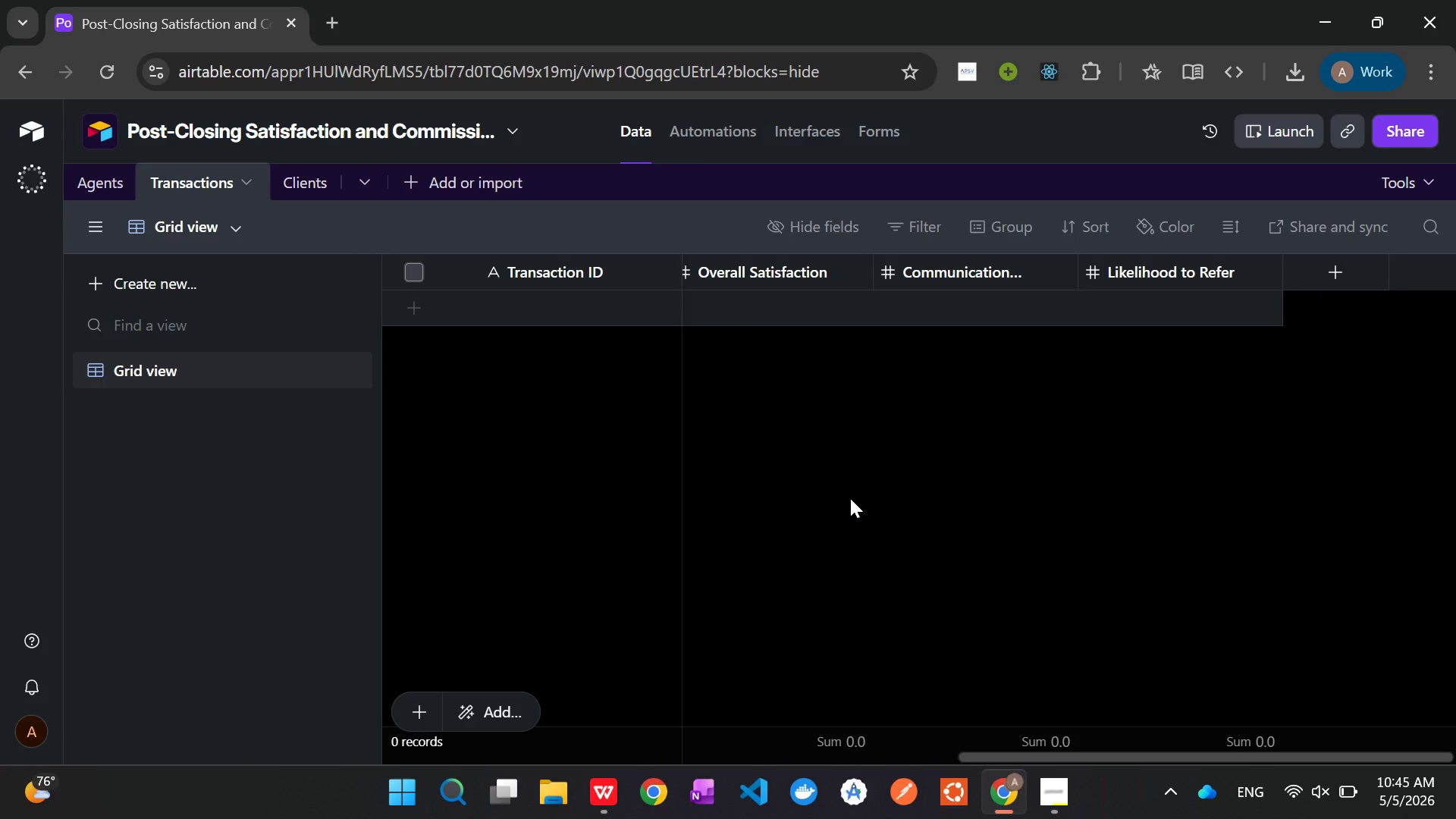 
left_click([300, 169])
 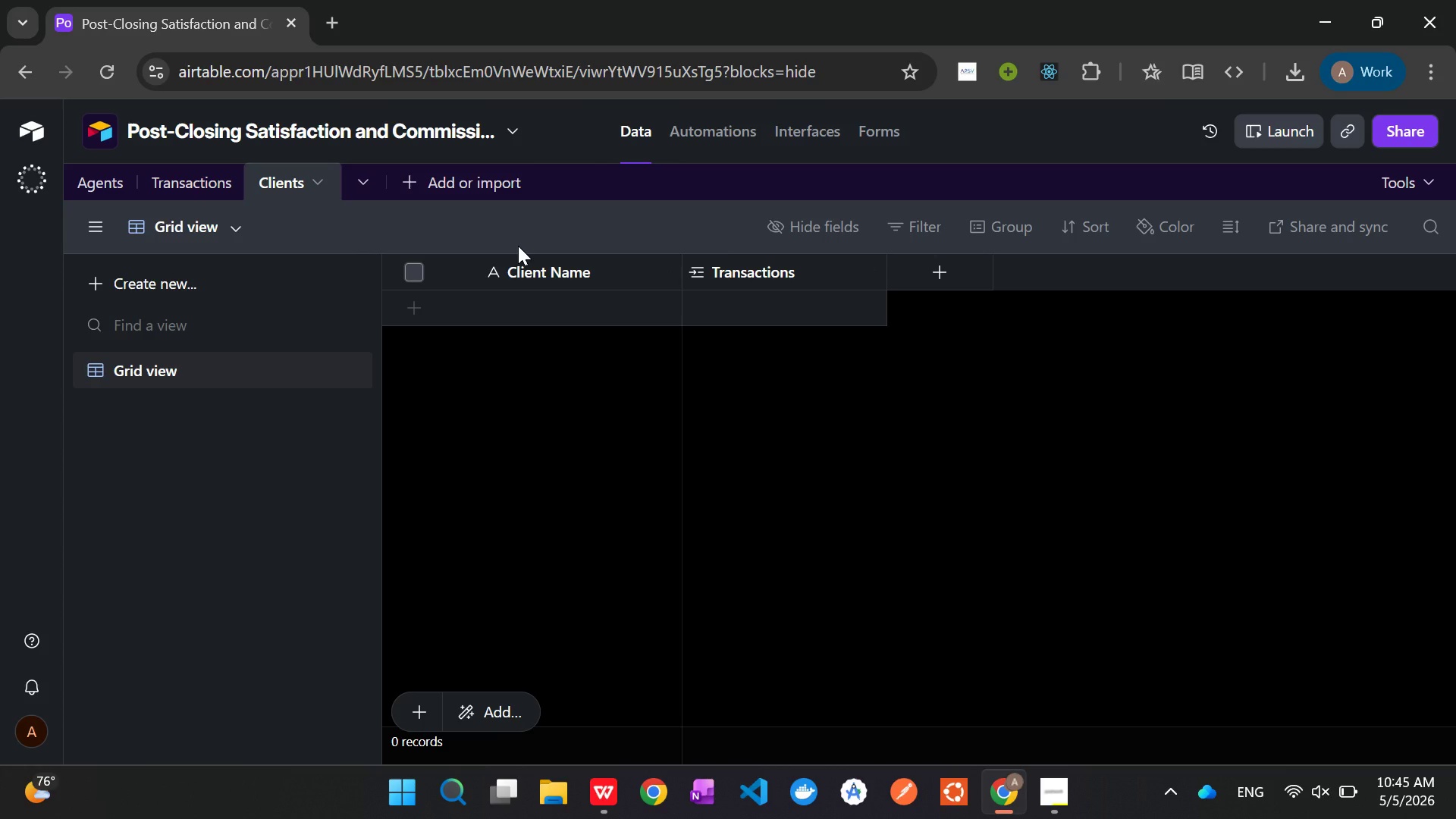 
wait(6.17)
 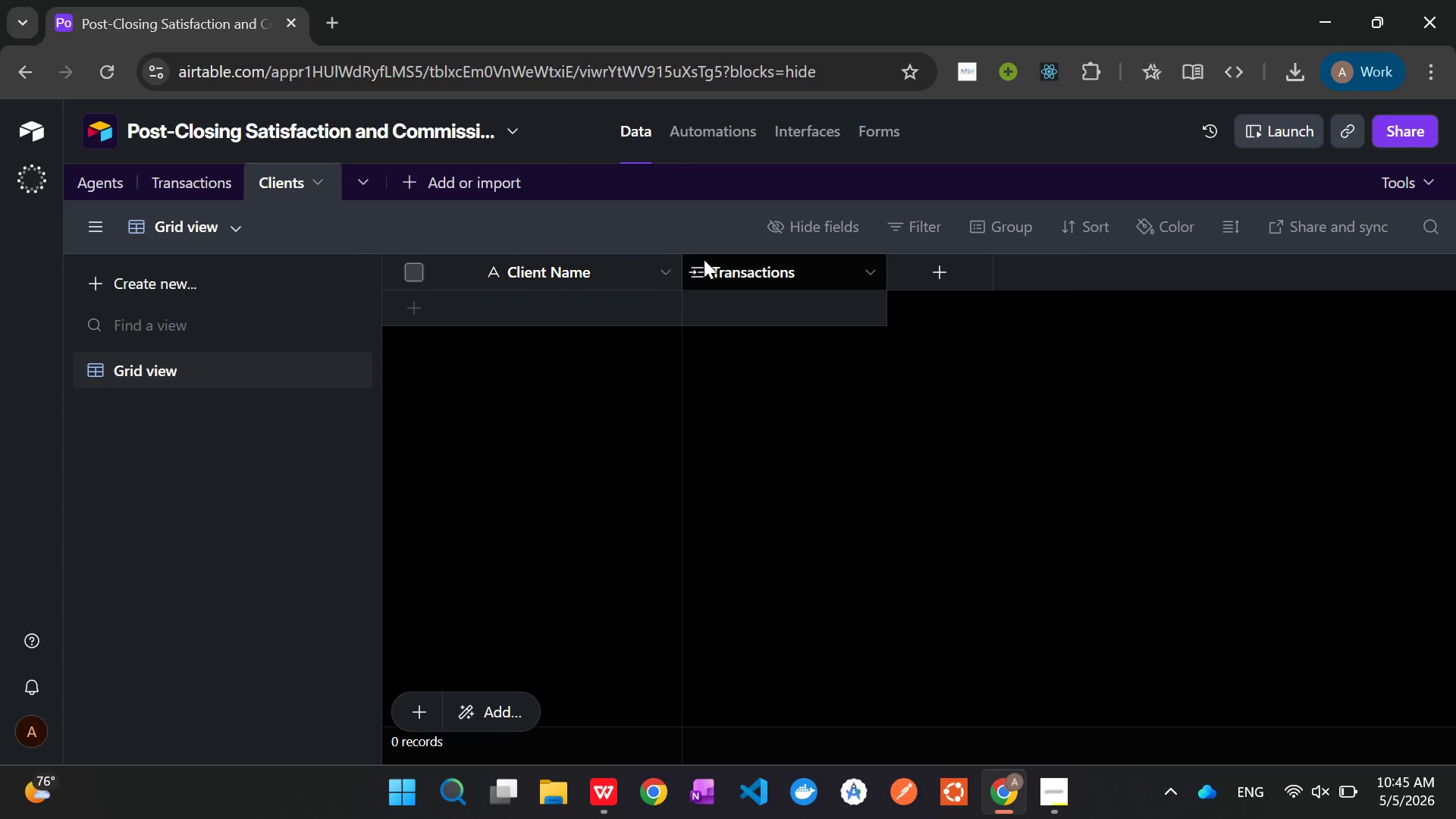 
left_click([106, 174])
 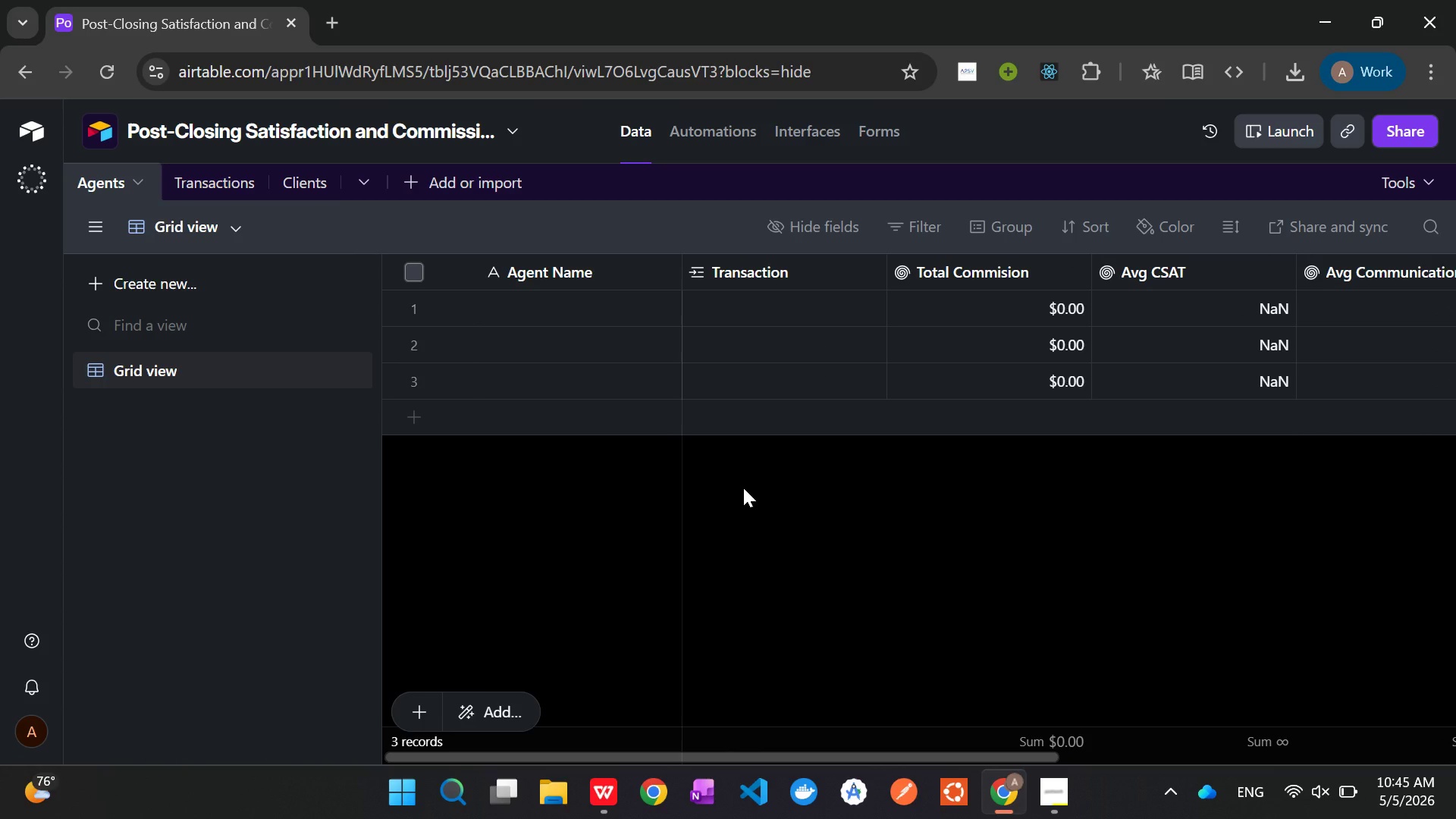 
wait(13.14)
 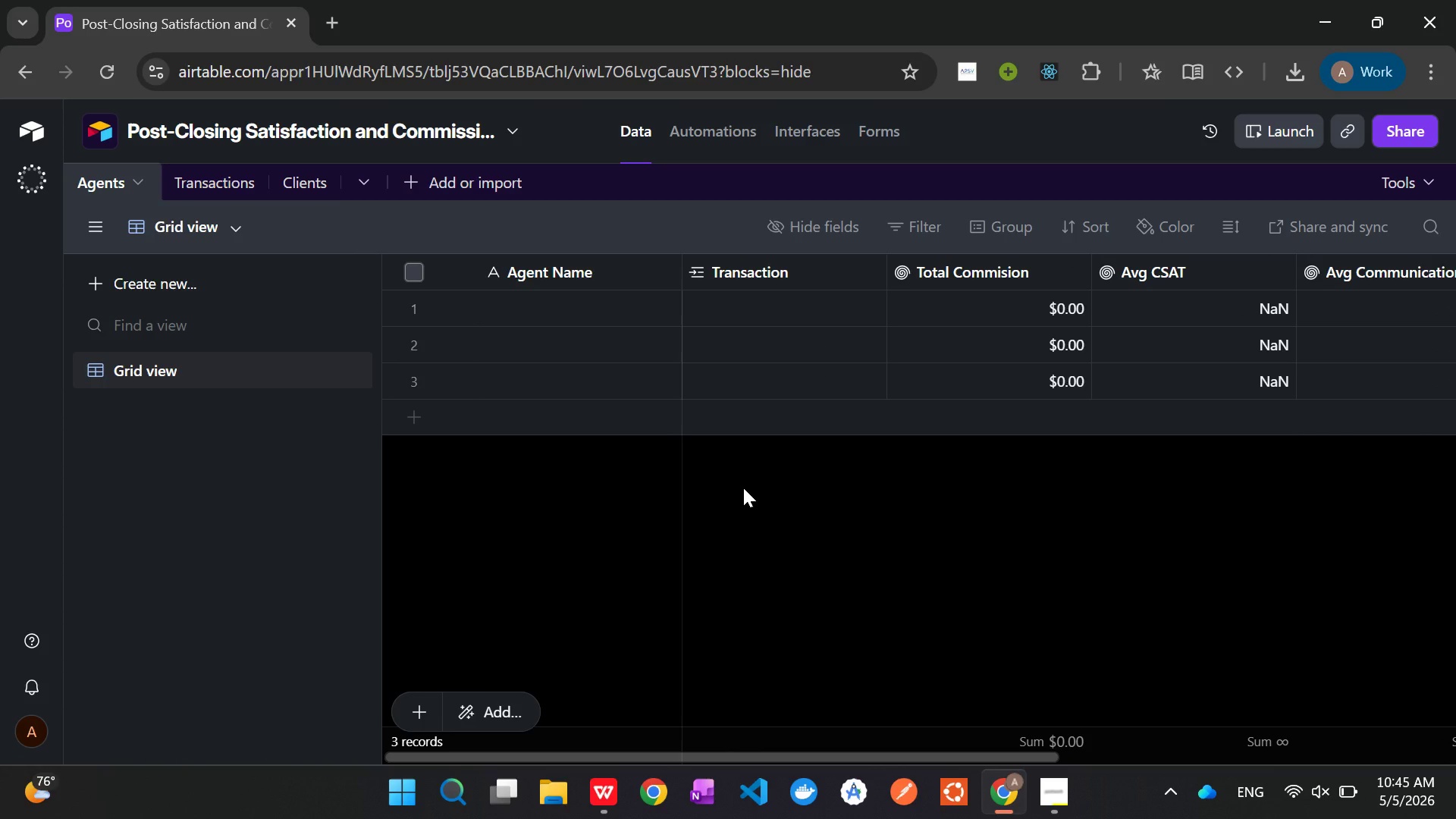 
left_click([210, 184])
 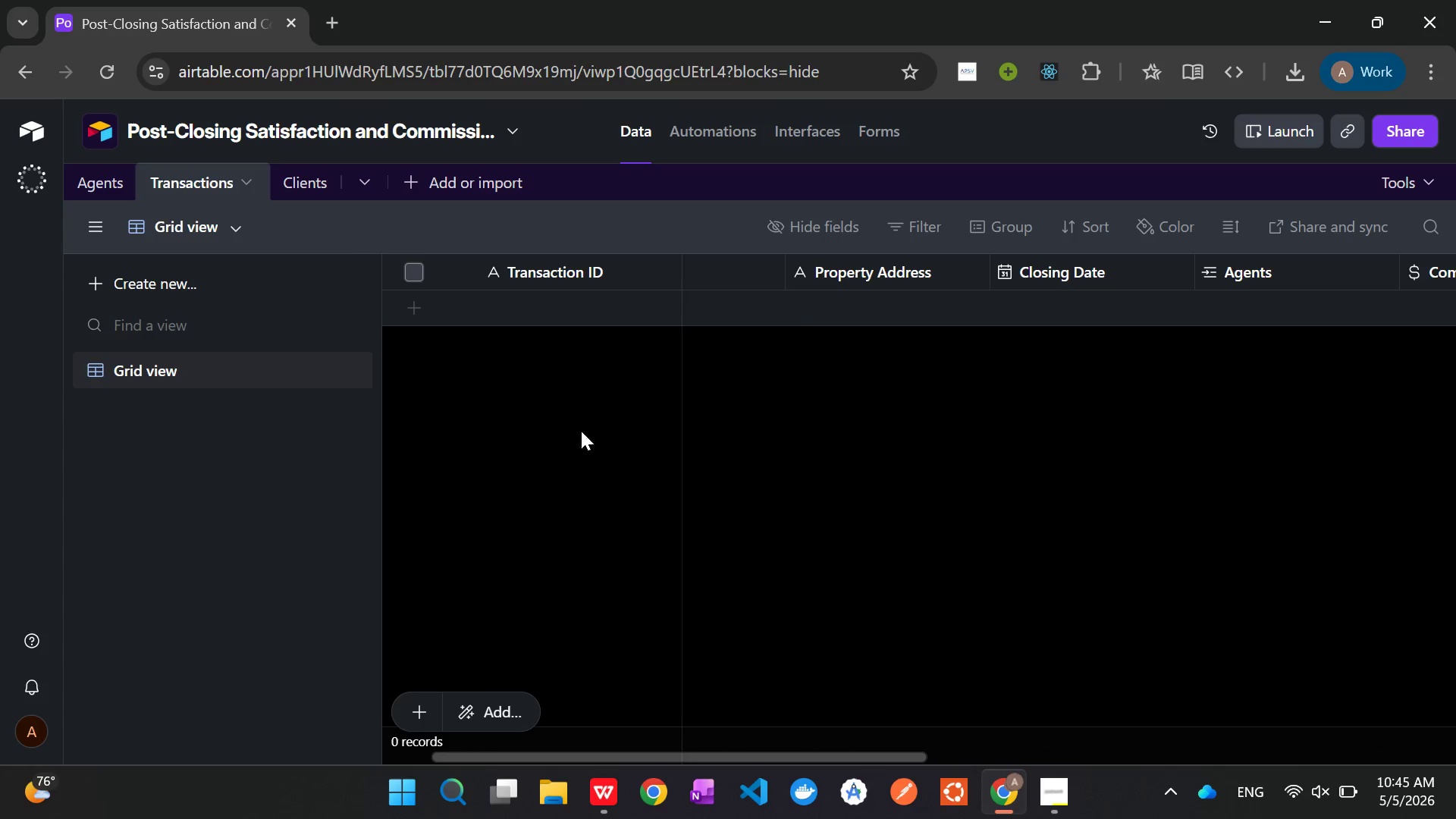 
wait(18.22)
 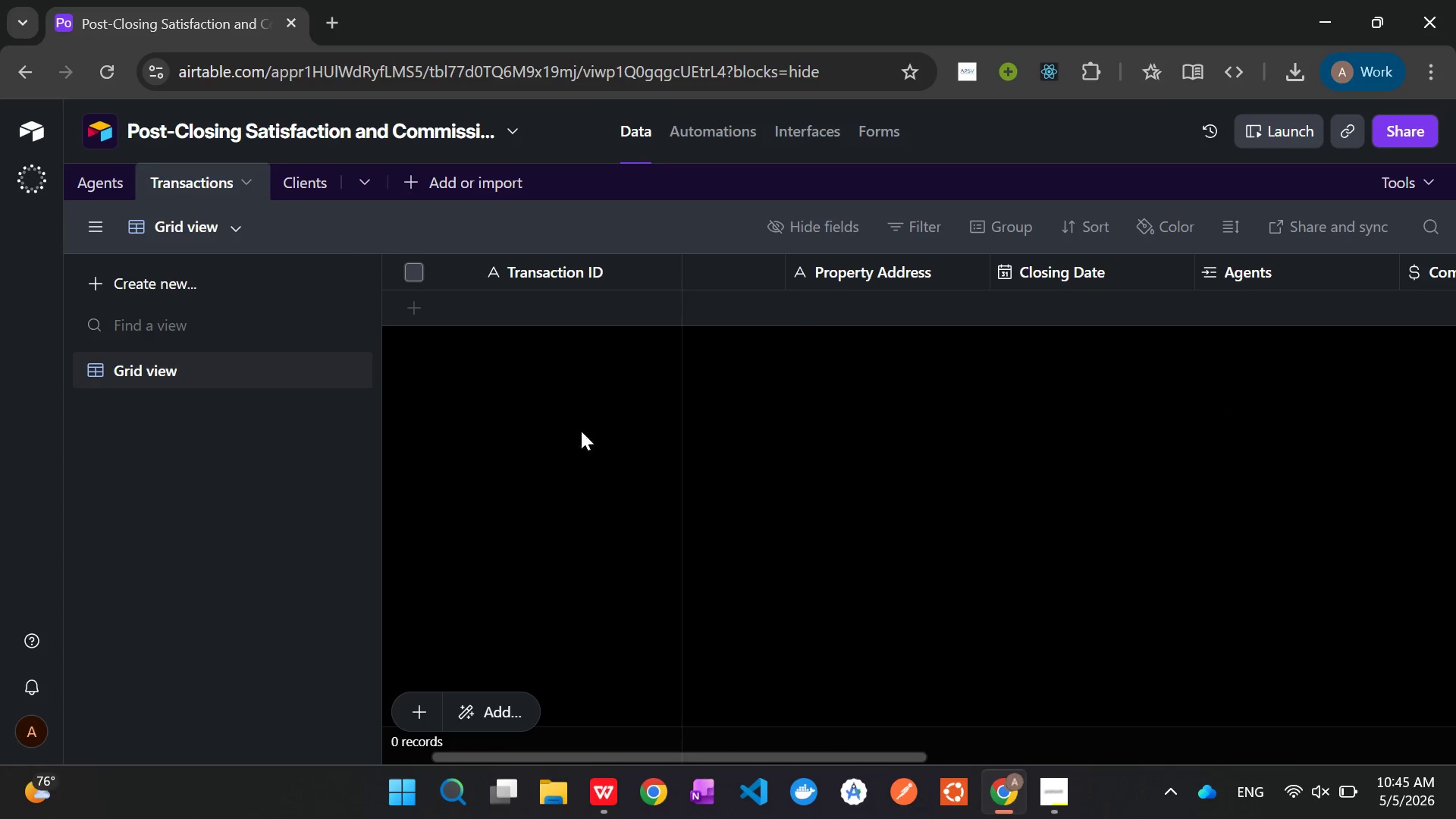 
mouse_move([536, 284])
 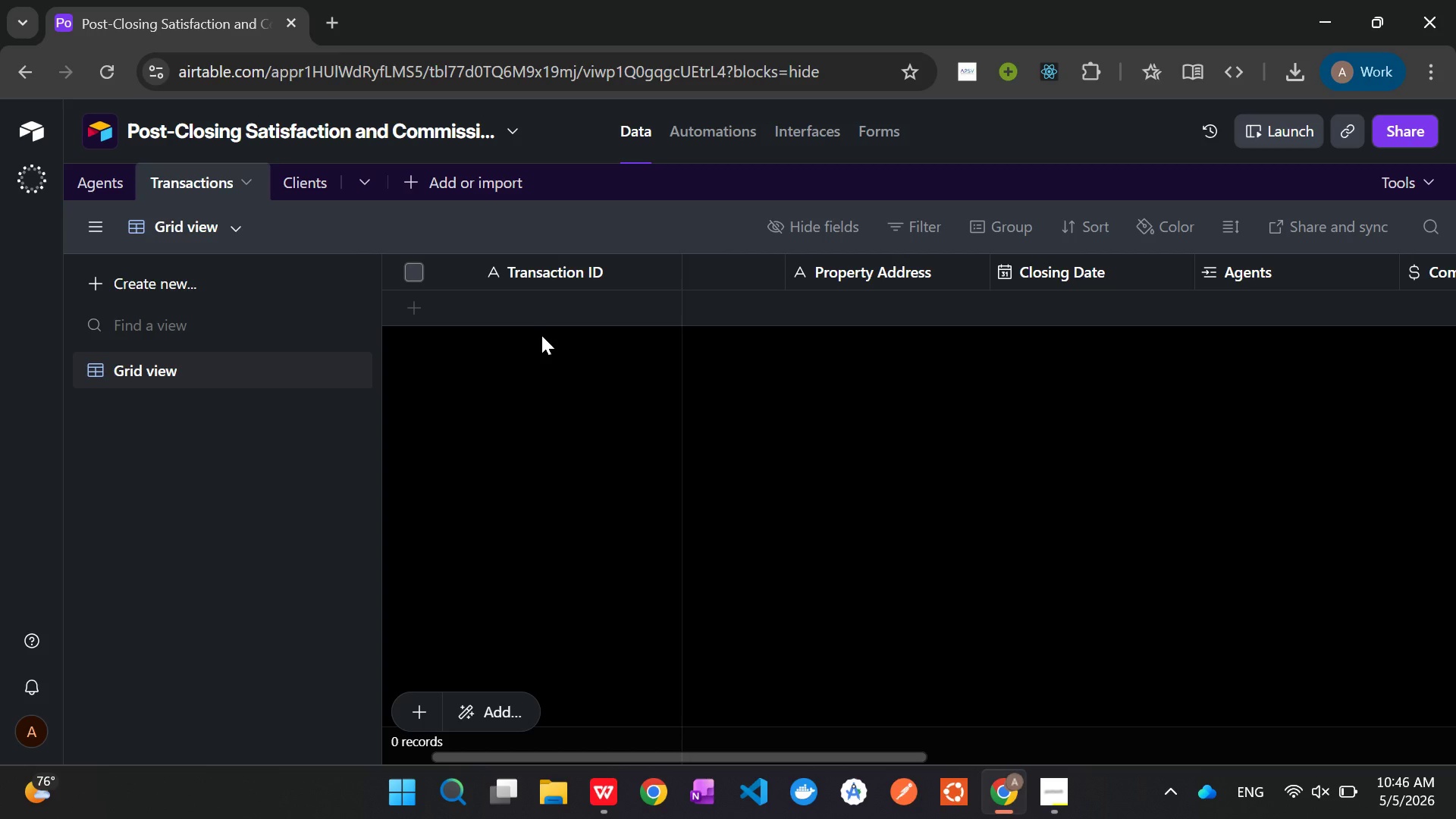 
wait(43.89)
 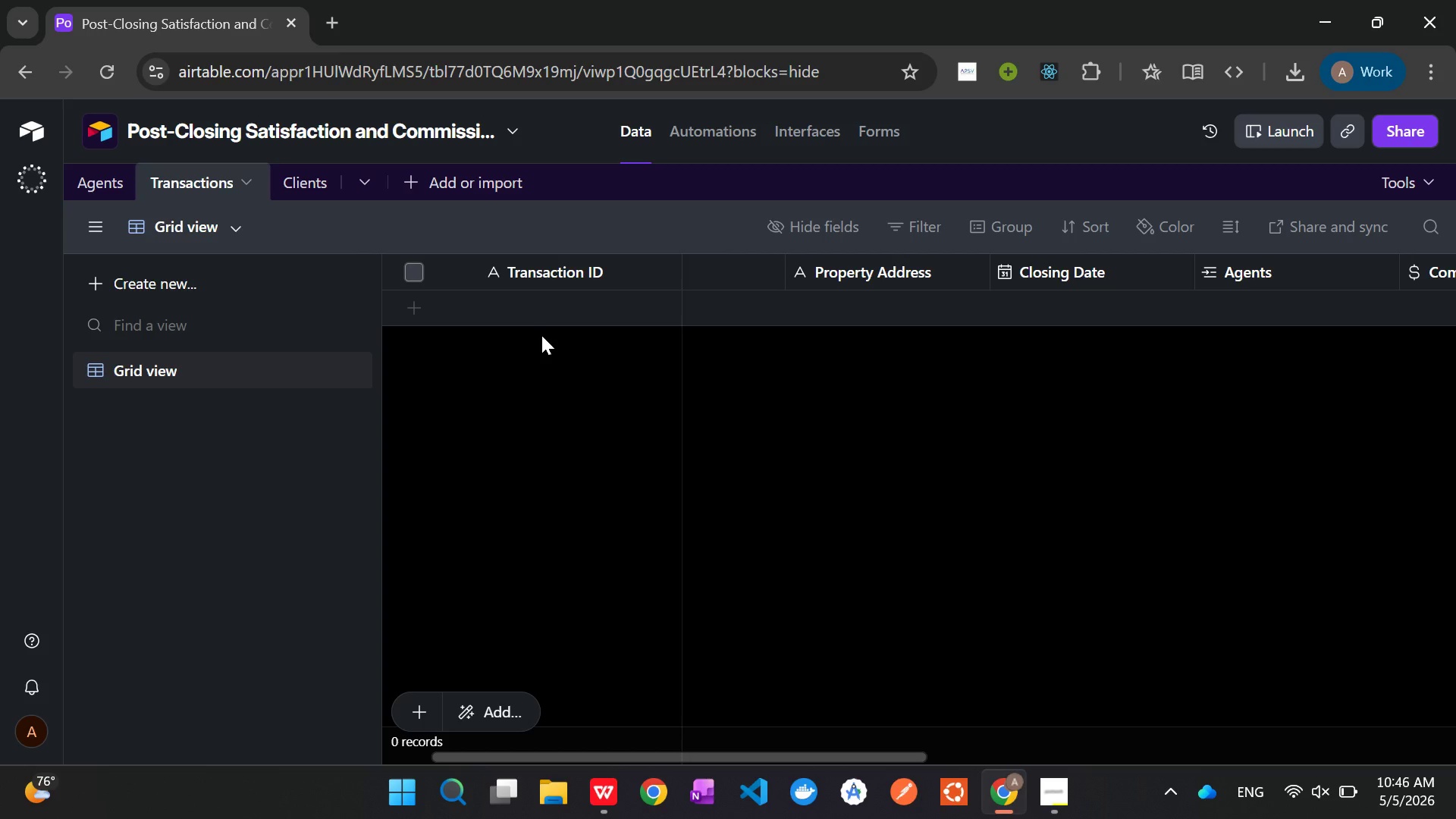 
left_click([607, 778])
 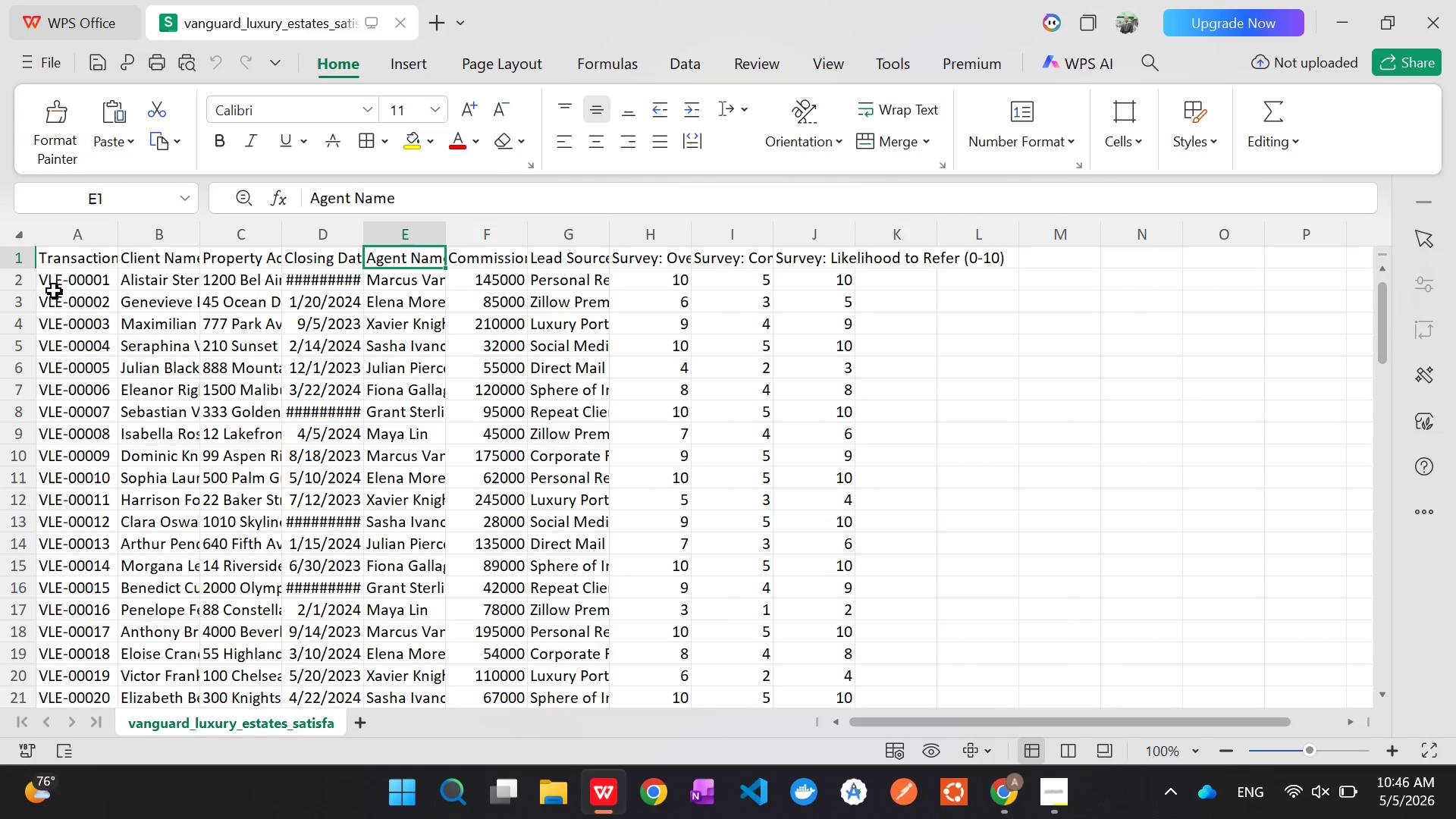 
left_click([59, 278])
 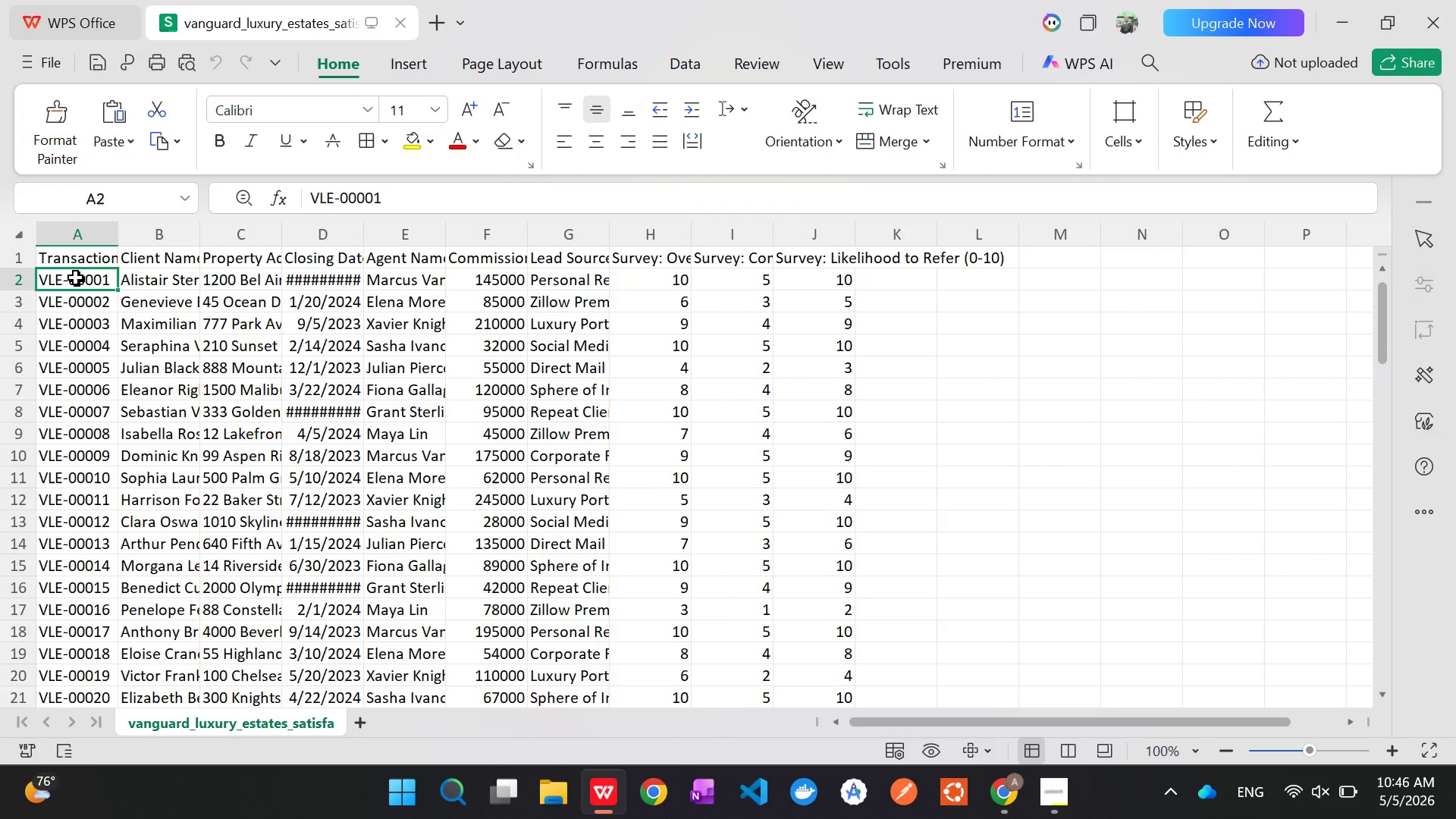 
left_click_drag(start_coordinate=[76, 278], to_coordinate=[71, 678])
 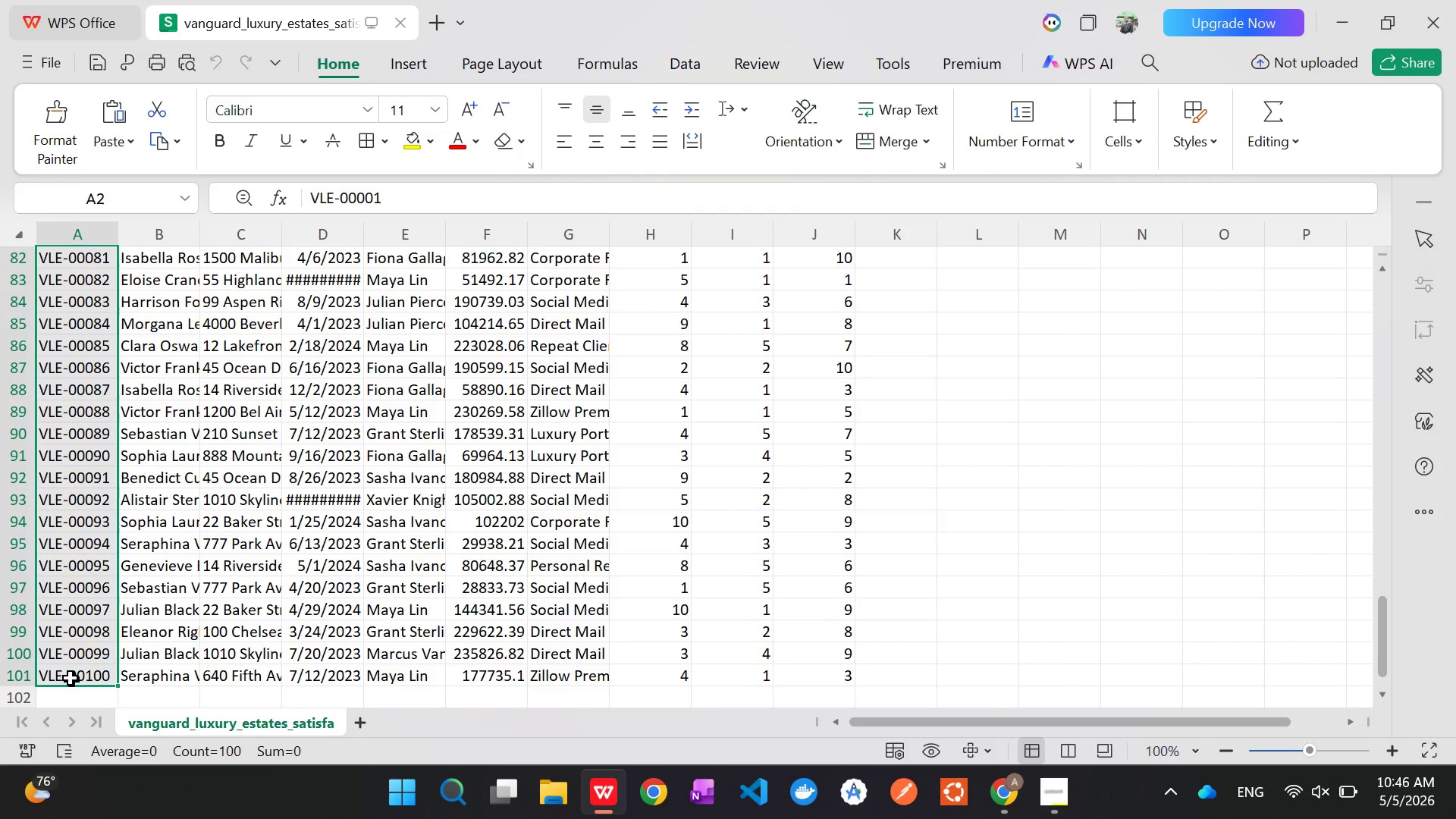 
key(Control+C)
 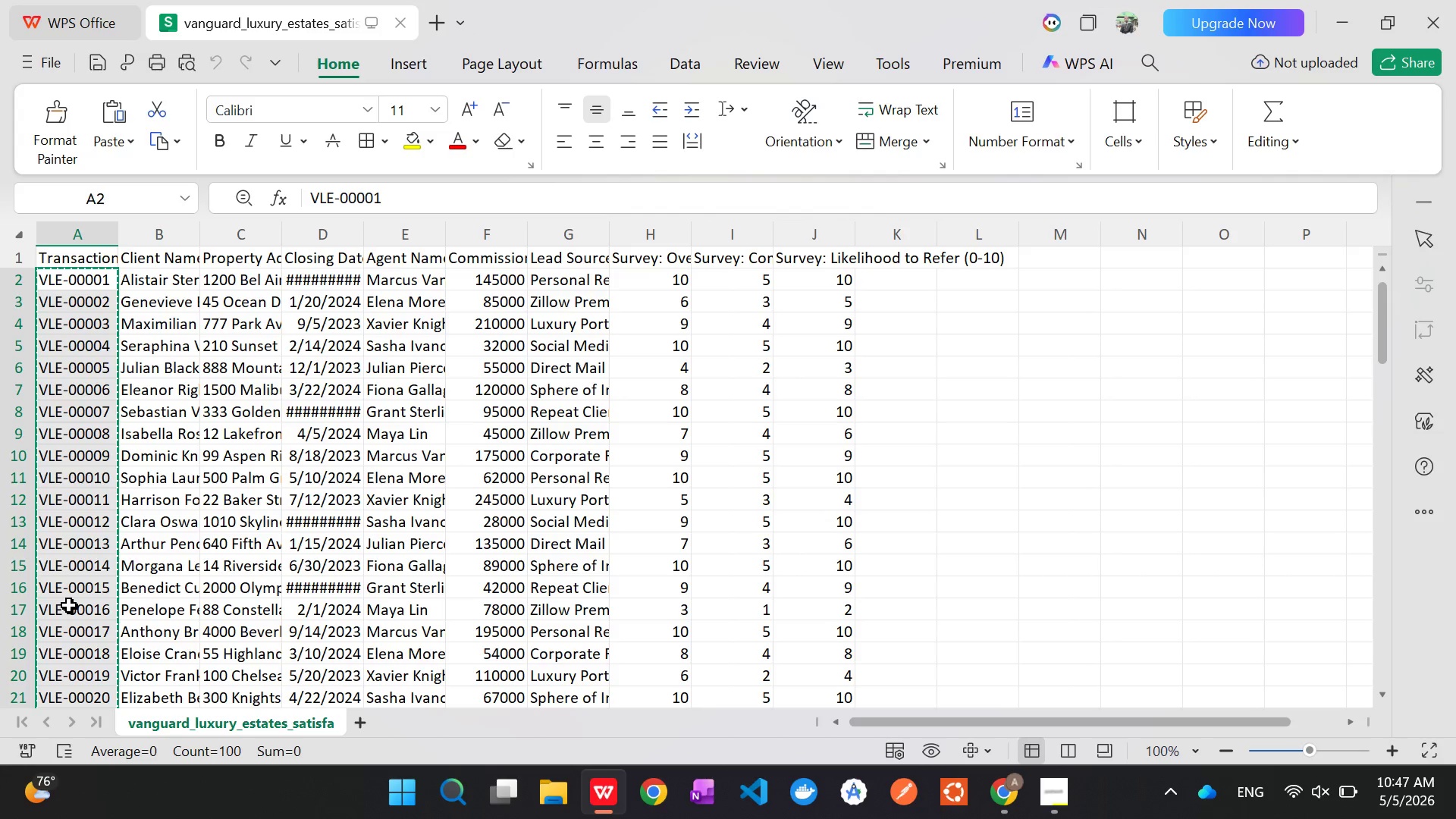 
hold_key(key=AltLeft, duration=1.52)
 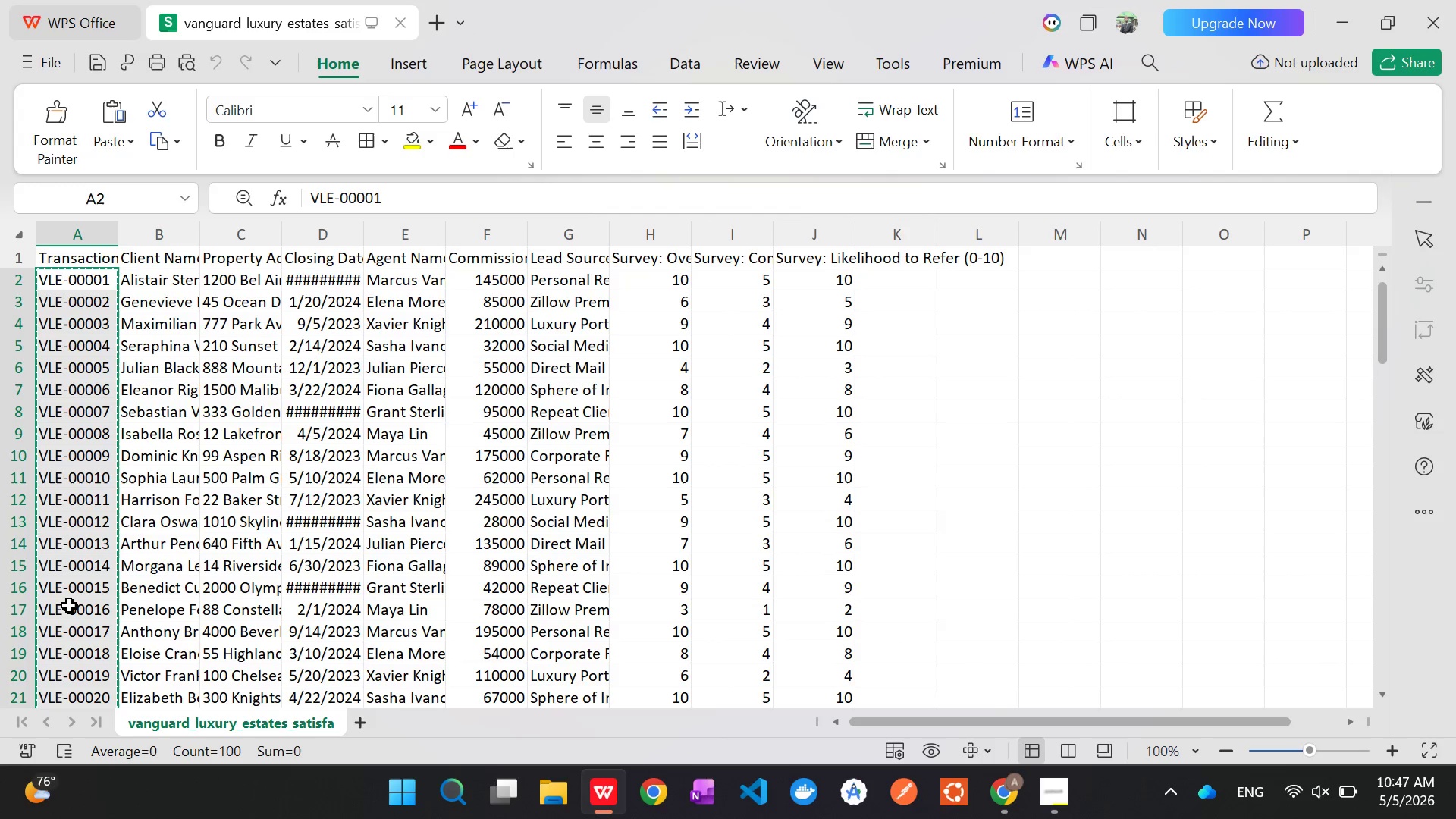 
key(Alt+Tab)
 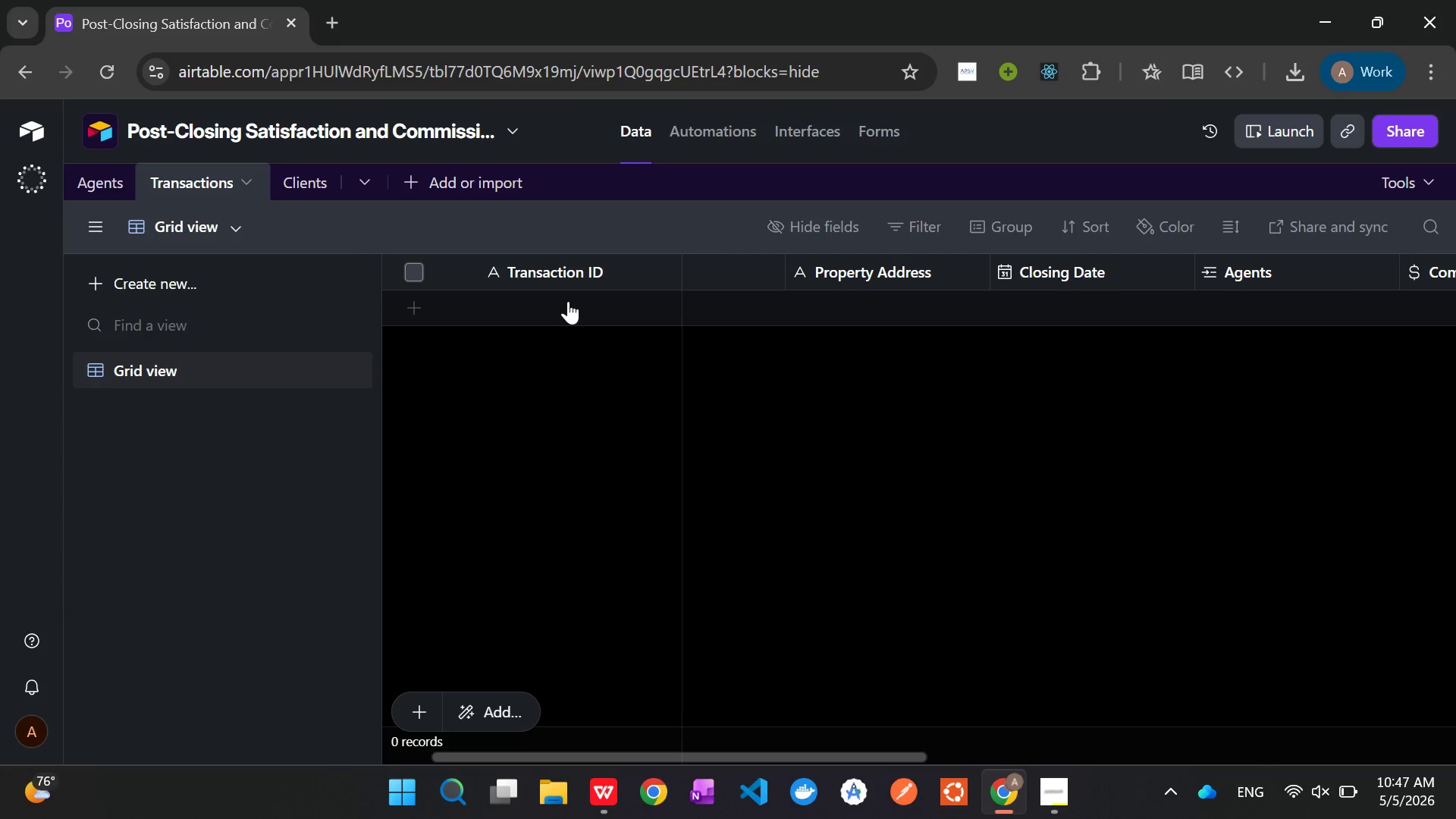 
left_click([564, 307])
 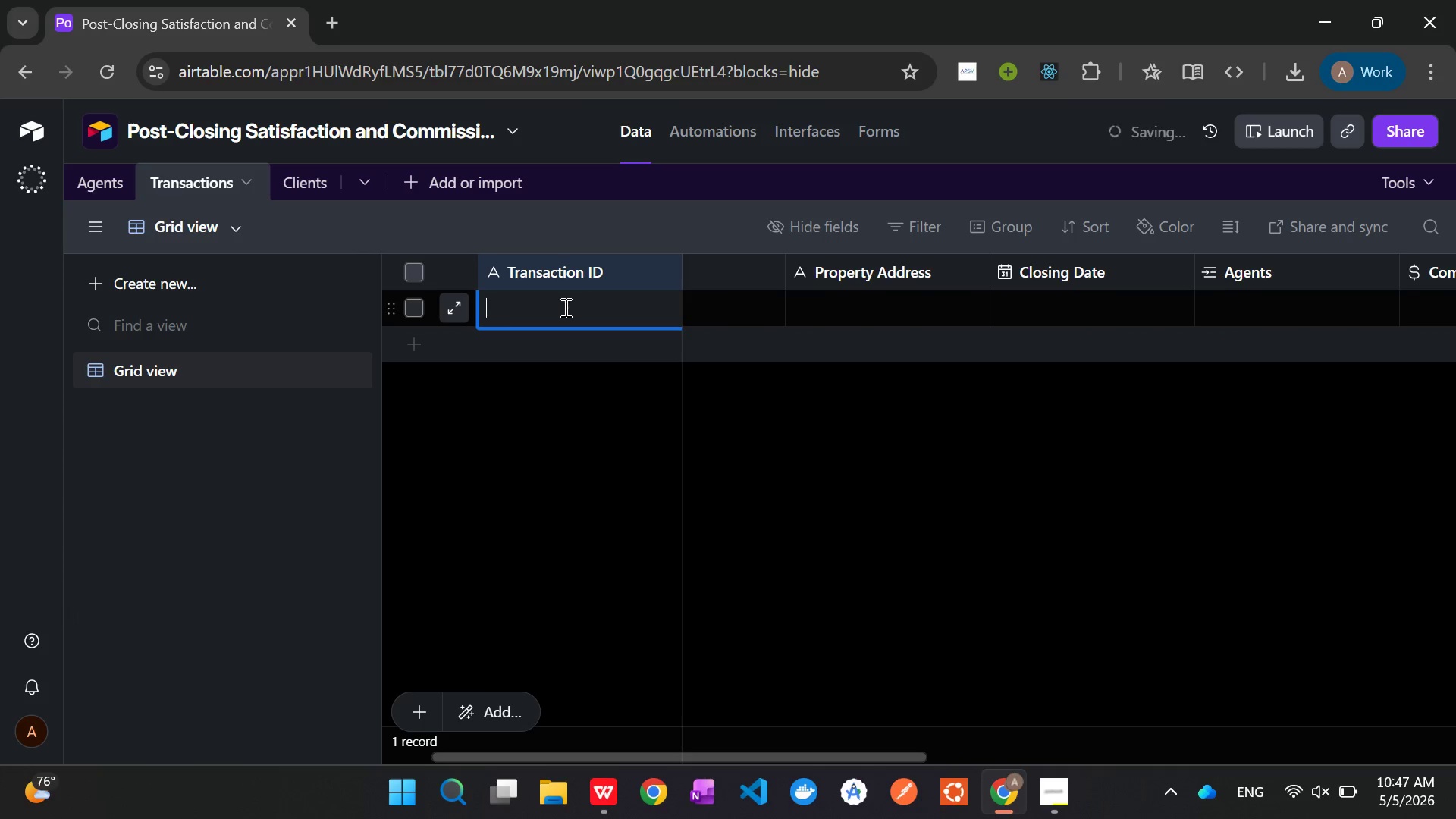 
key(Control+V)
 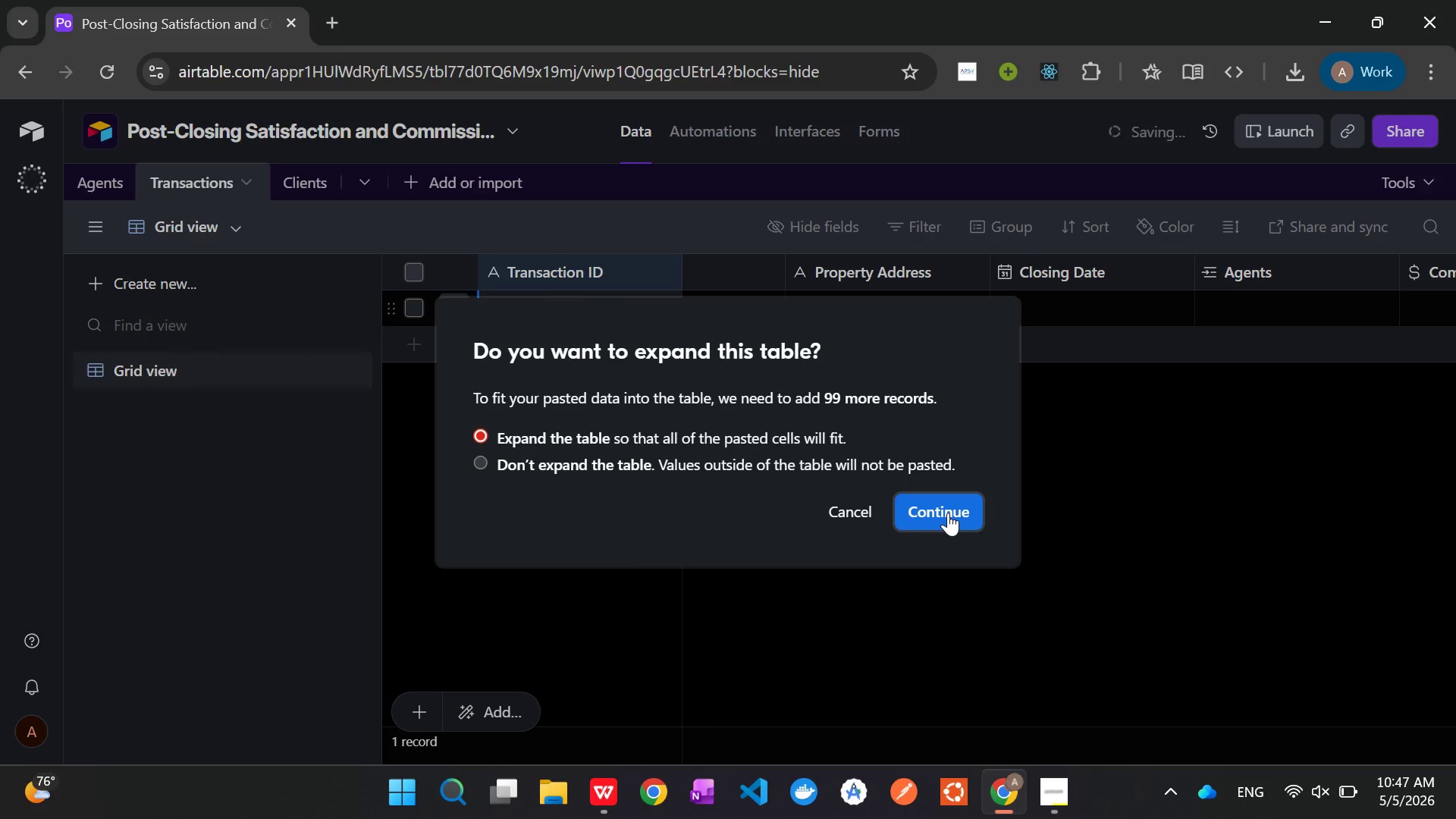 
left_click([949, 513])
 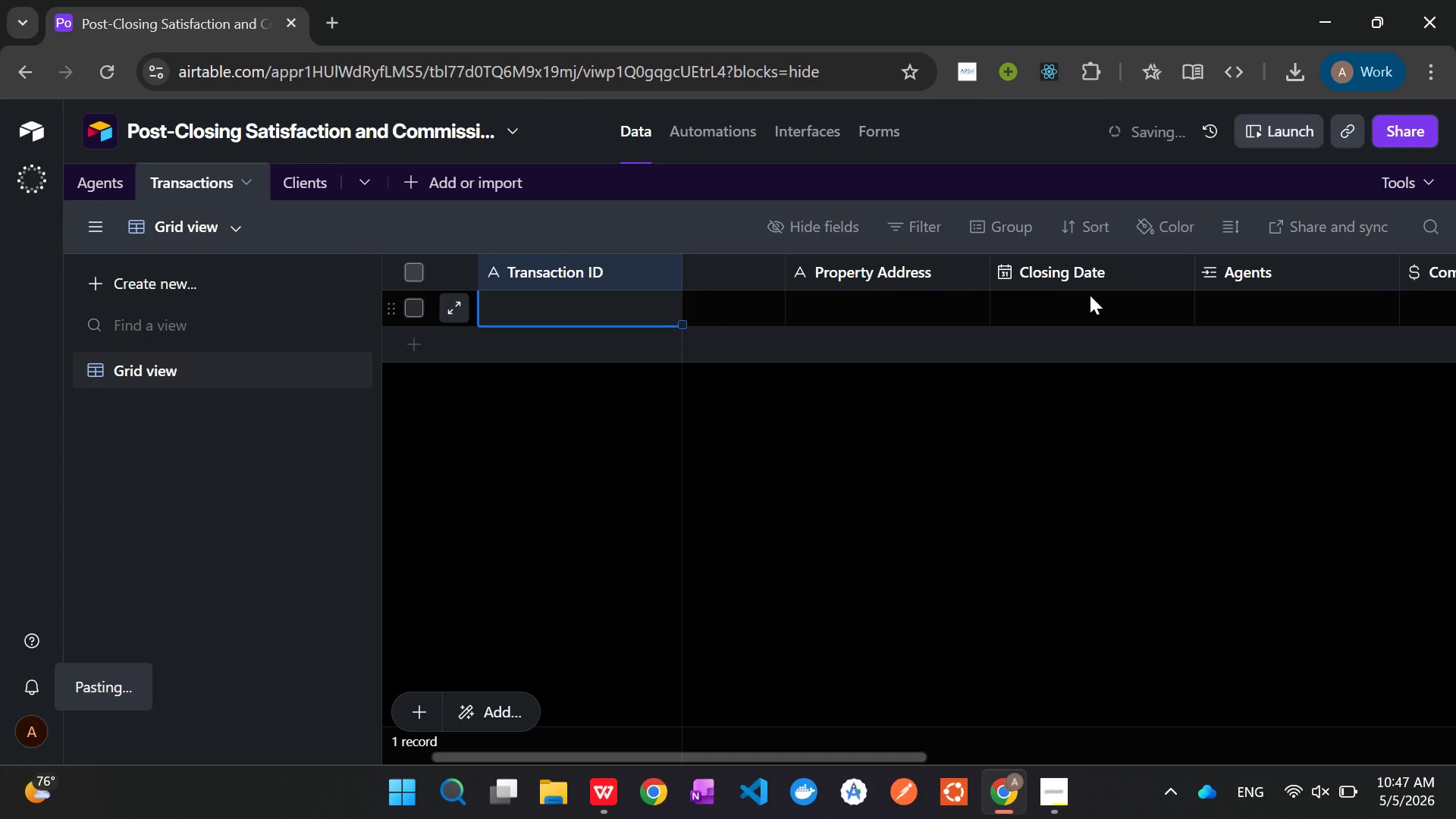 
wait(5.52)
 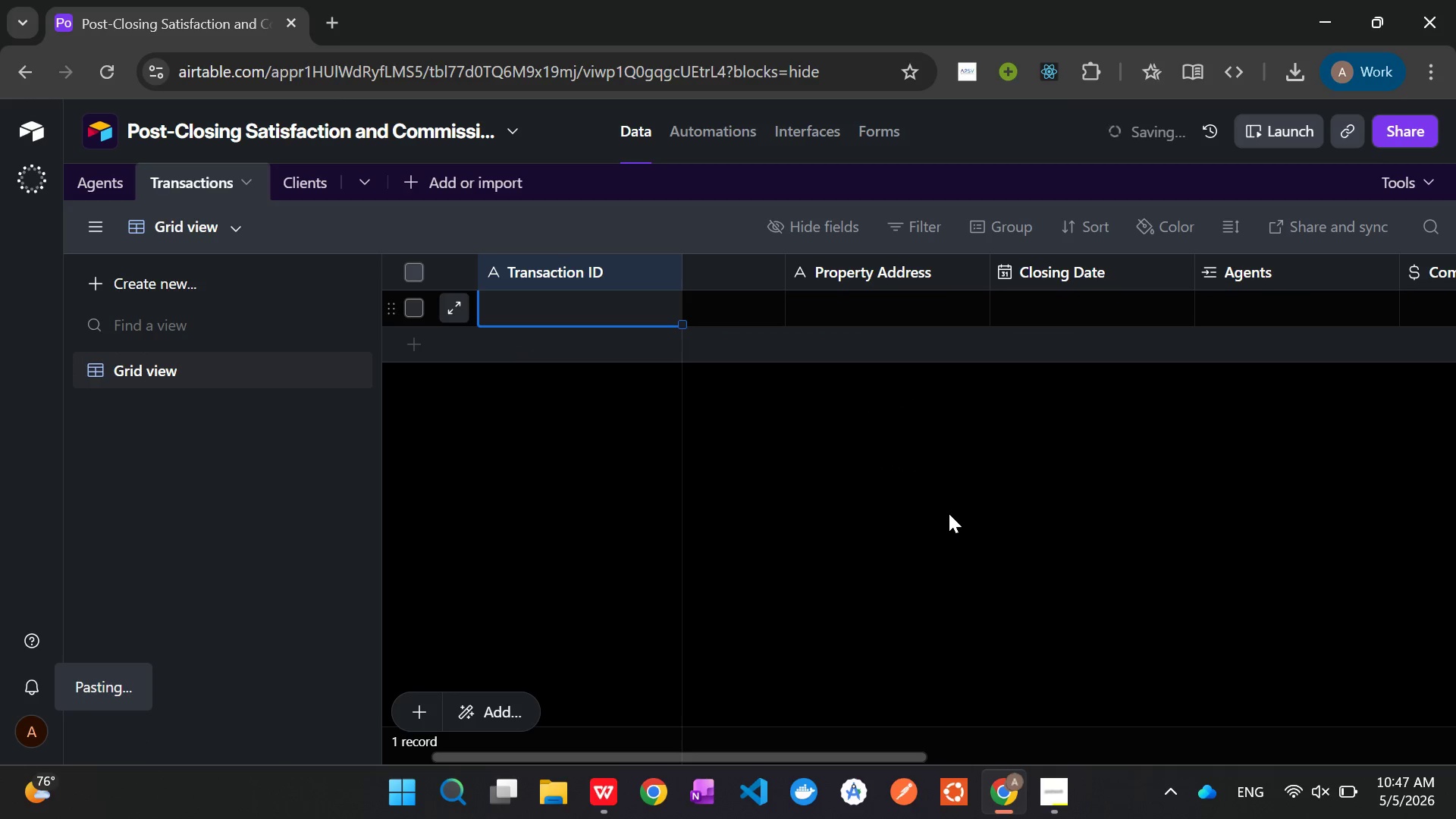 
key(Alt+Tab)
 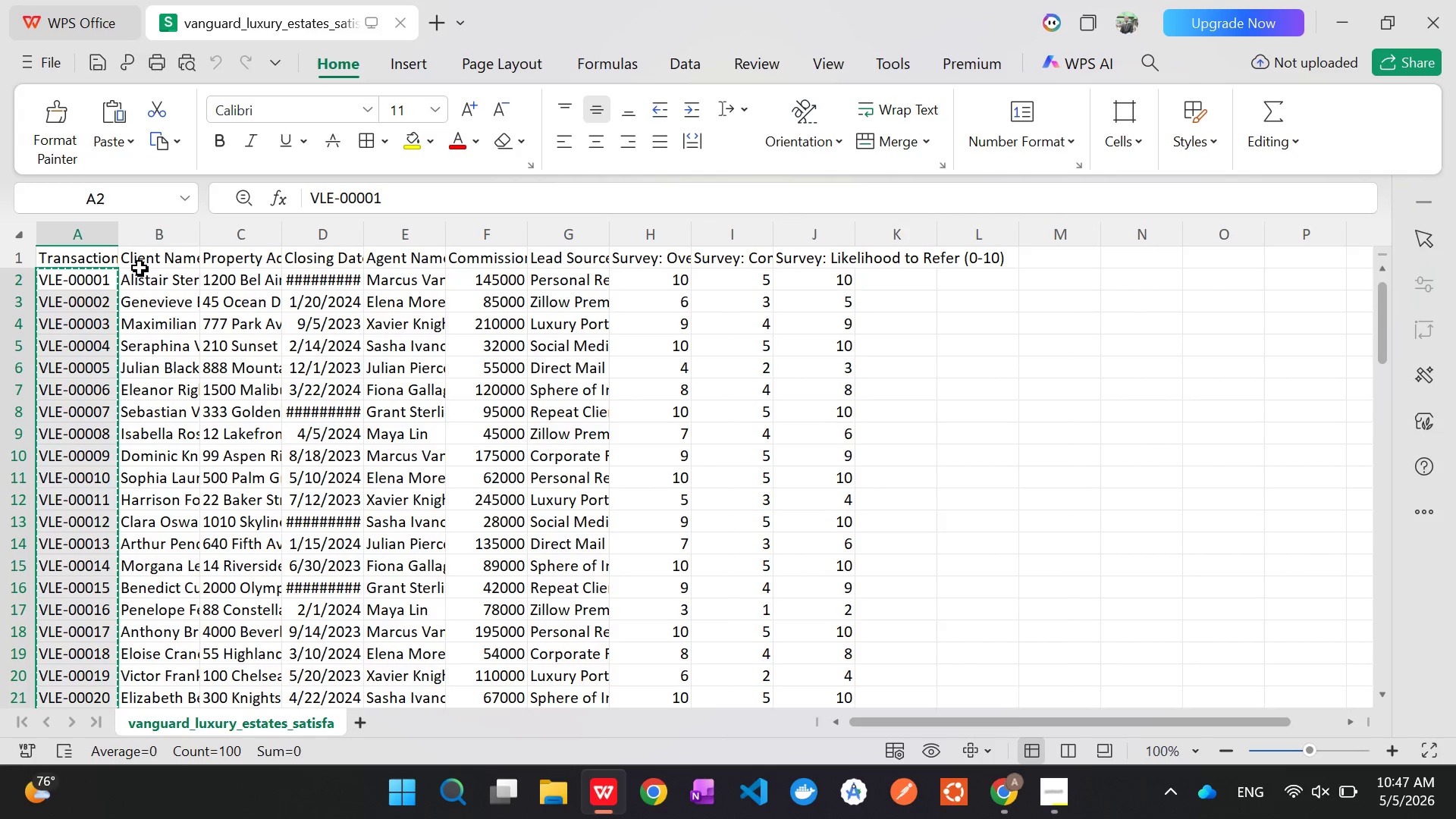 
left_click([139, 261])
 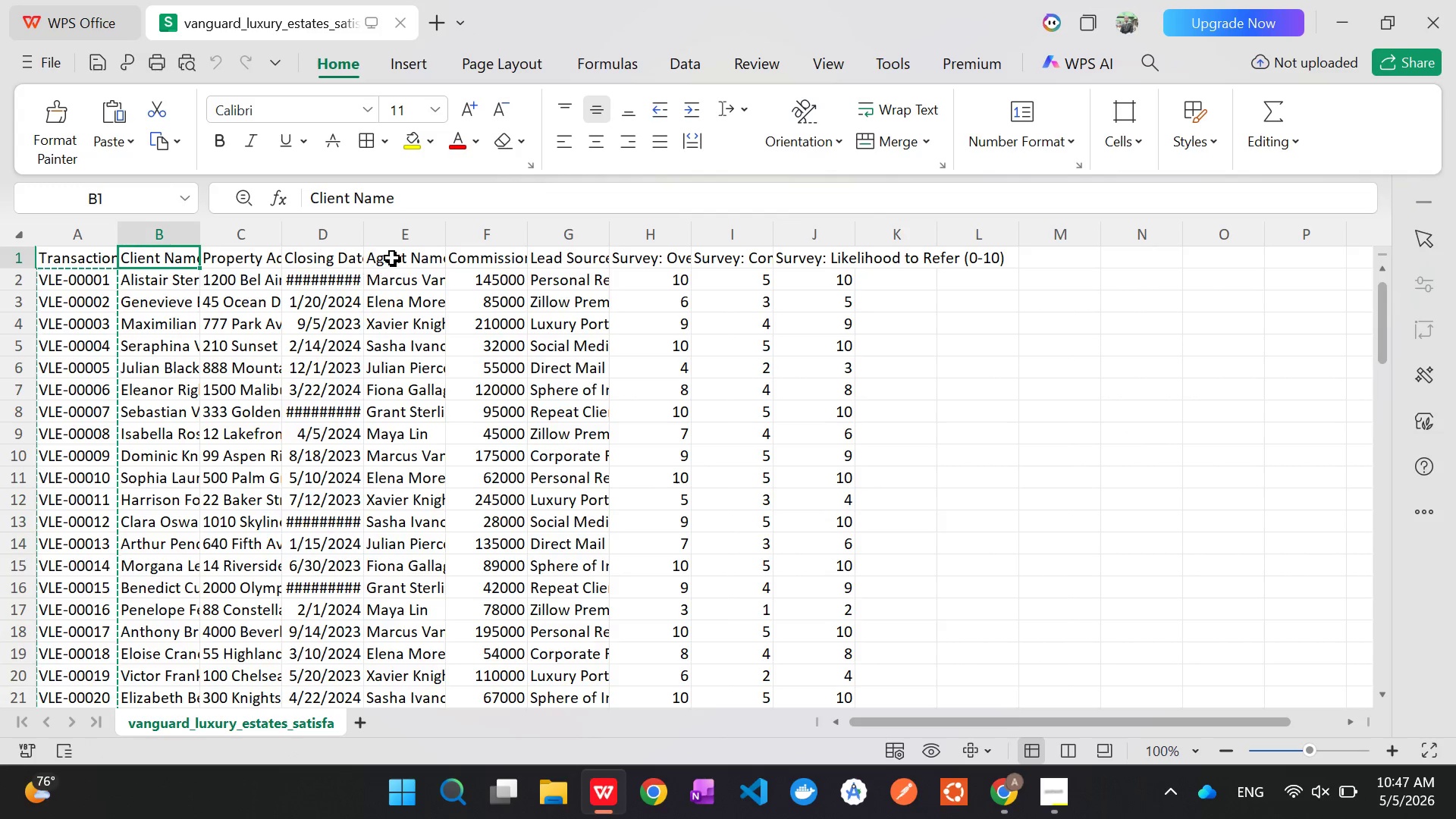 
left_click([397, 257])
 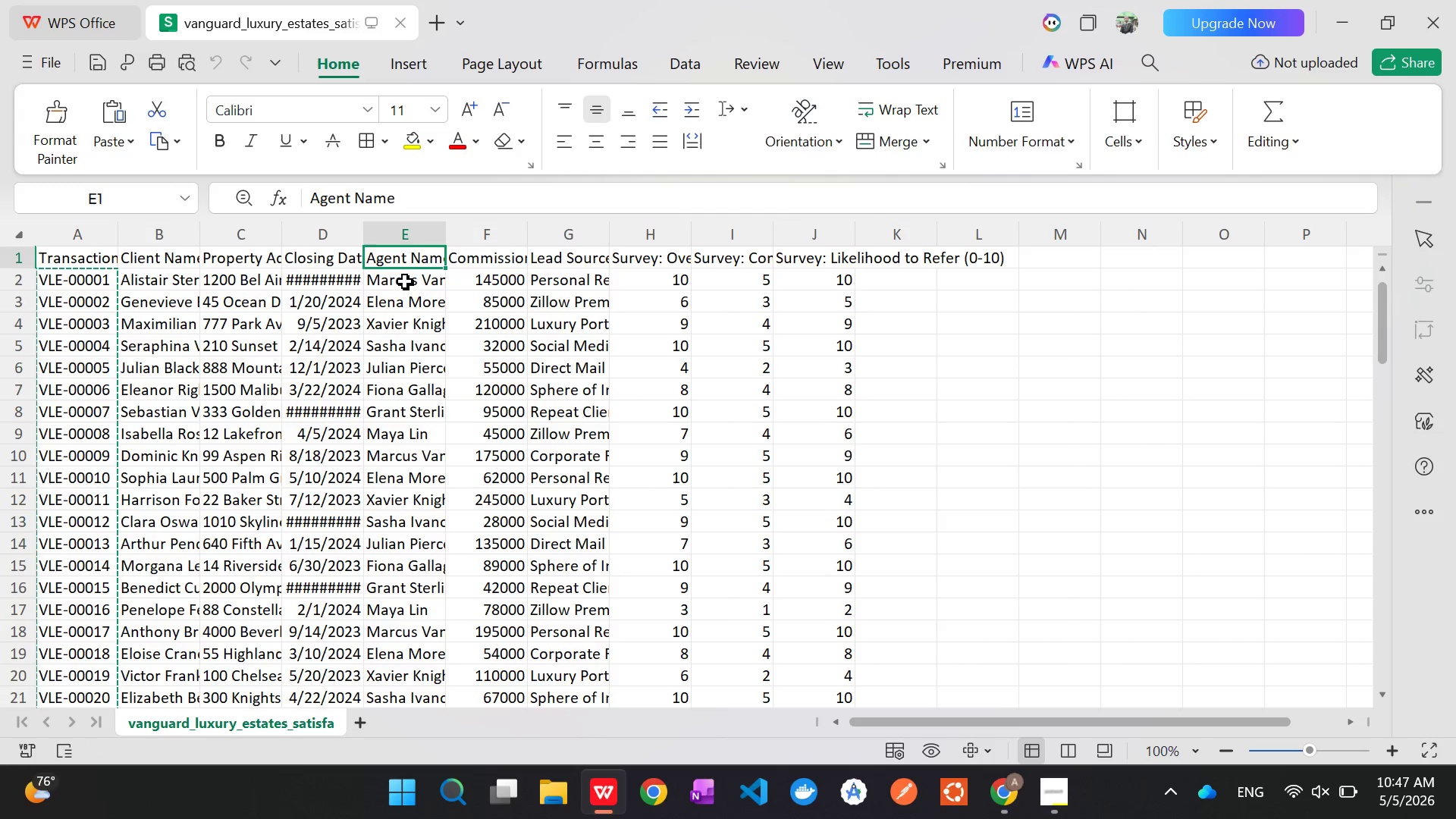 
left_click_drag(start_coordinate=[405, 280], to_coordinate=[387, 672])
 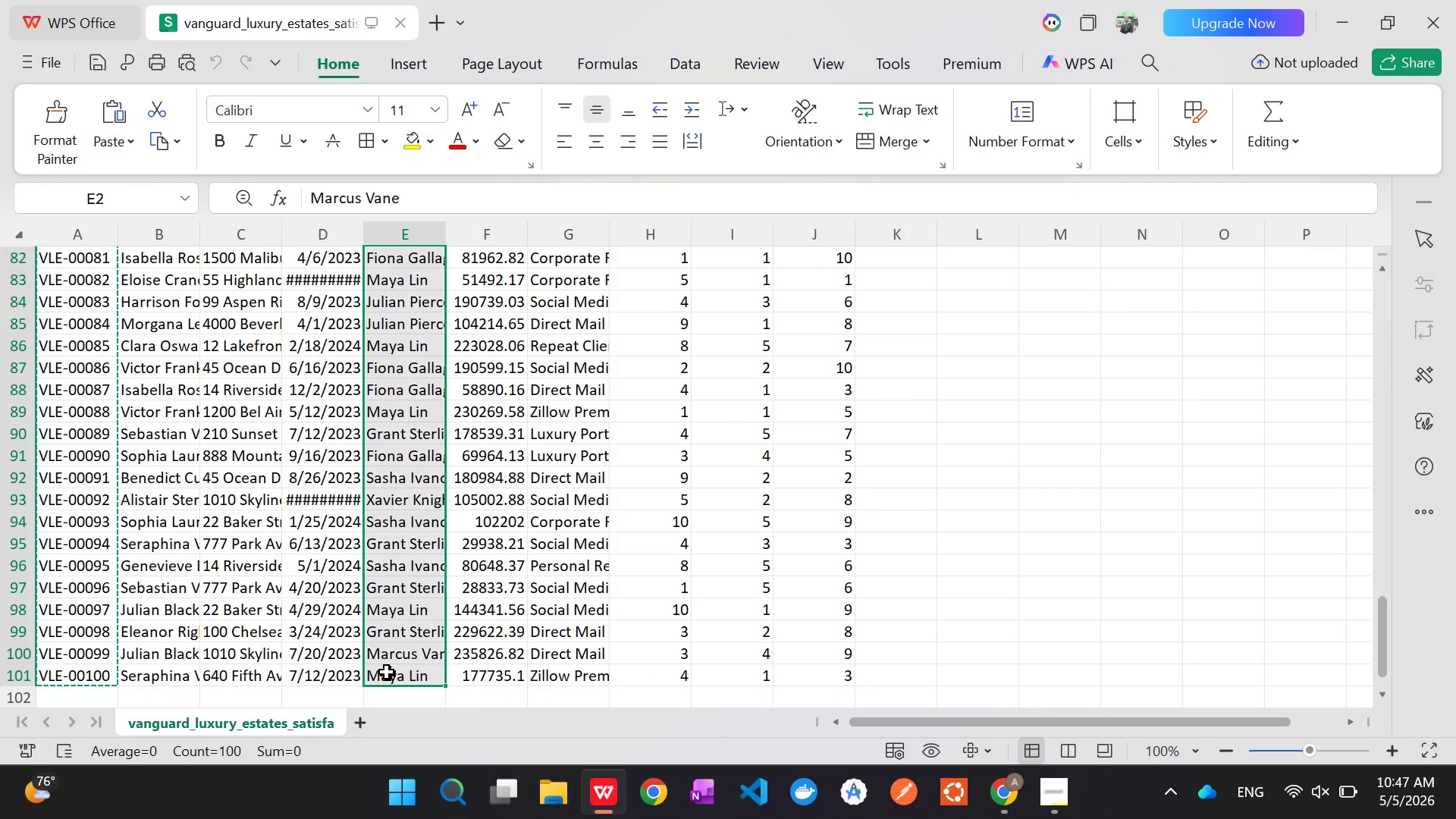 
key(Control+C)
 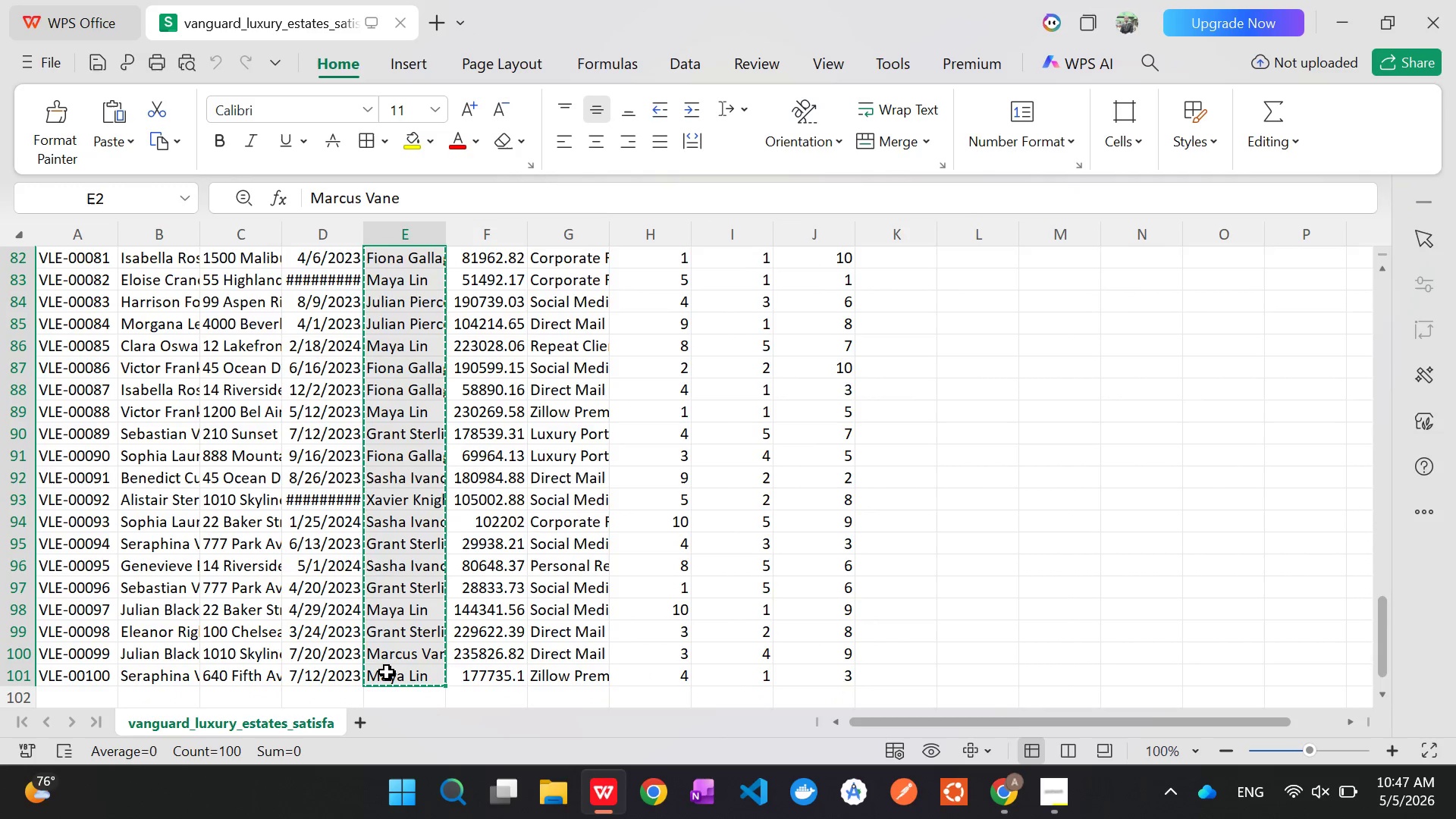 
key(Alt+Tab)
 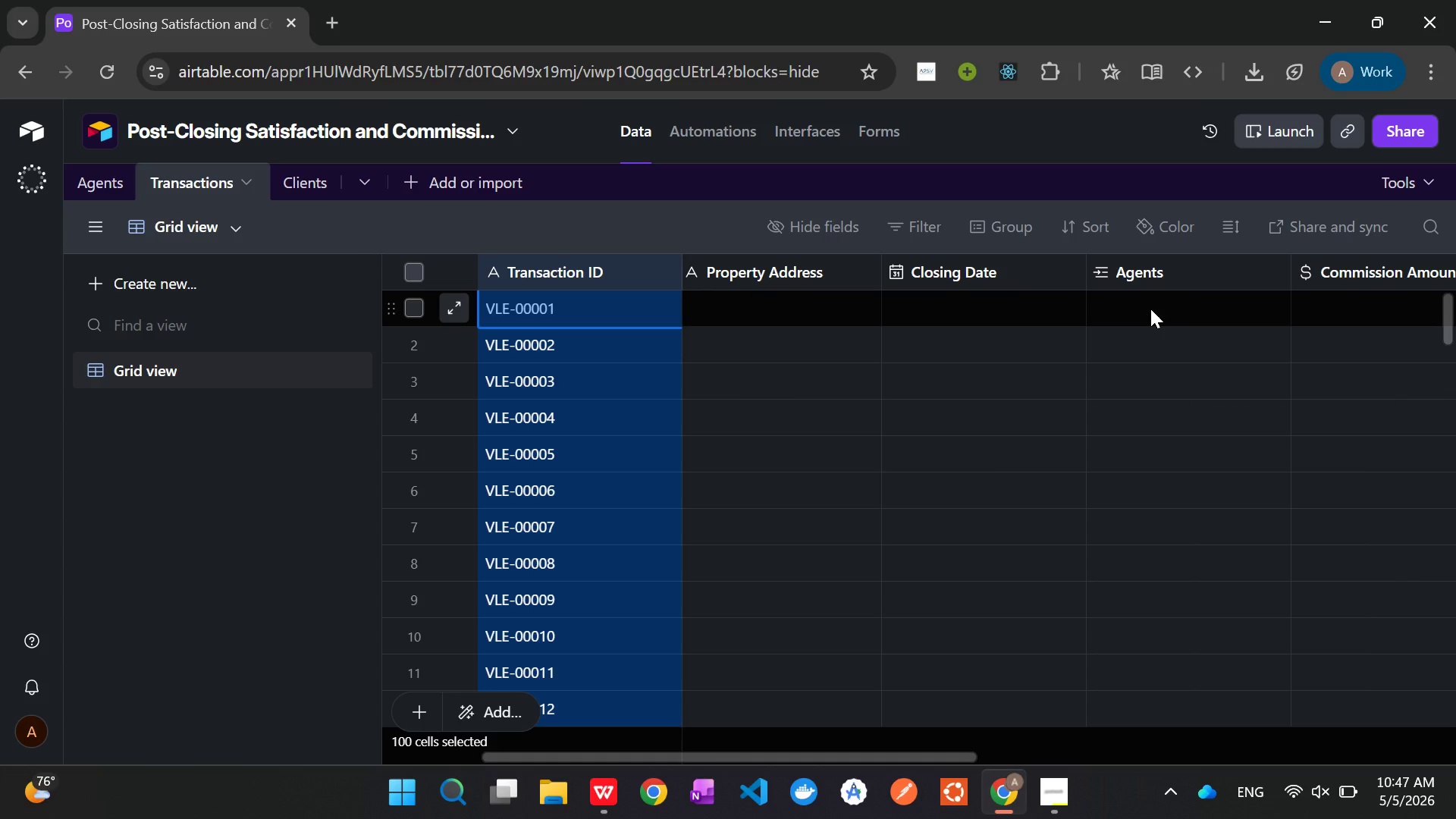 
left_click([1164, 303])
 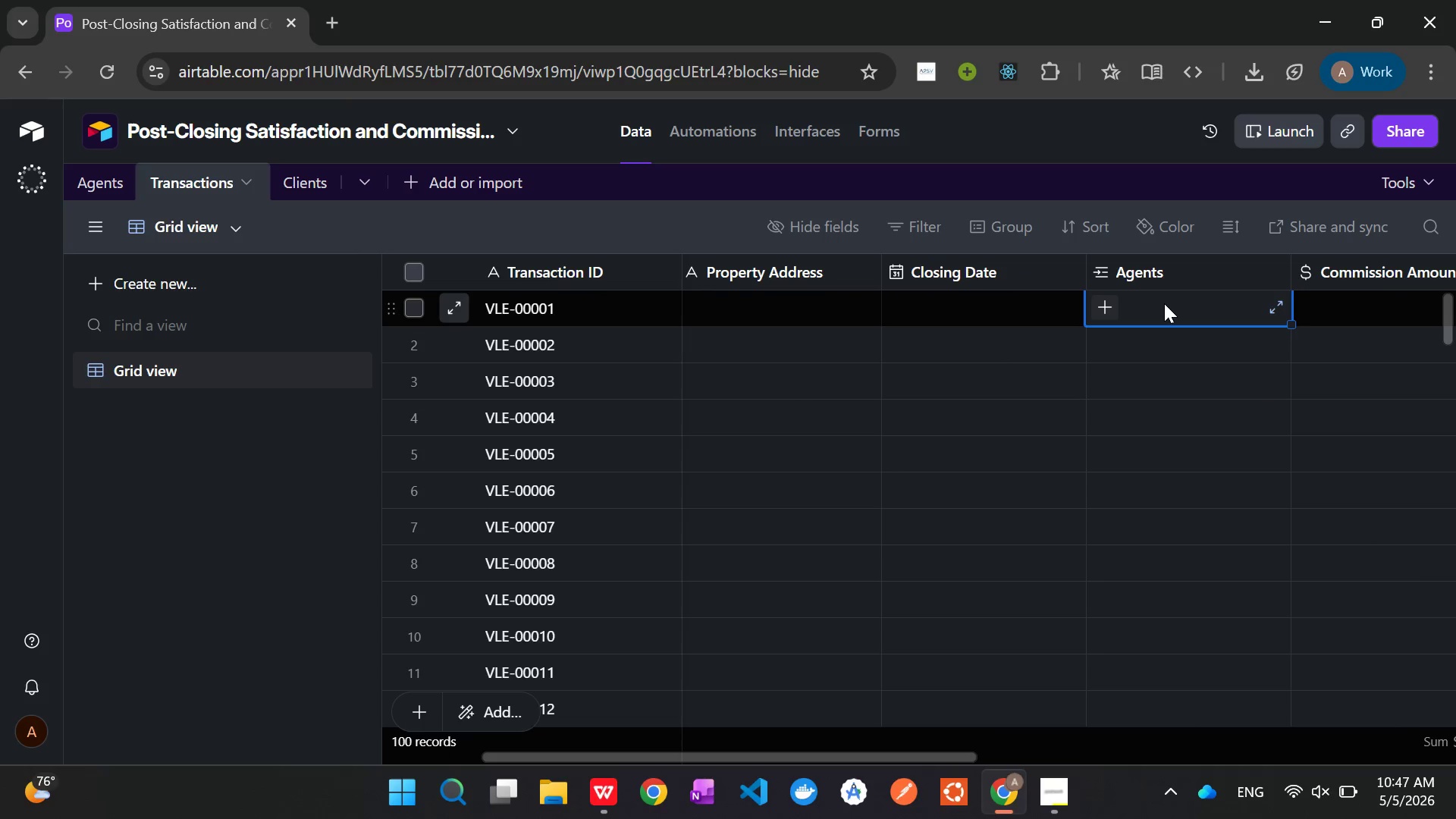 
key(Control+V)
 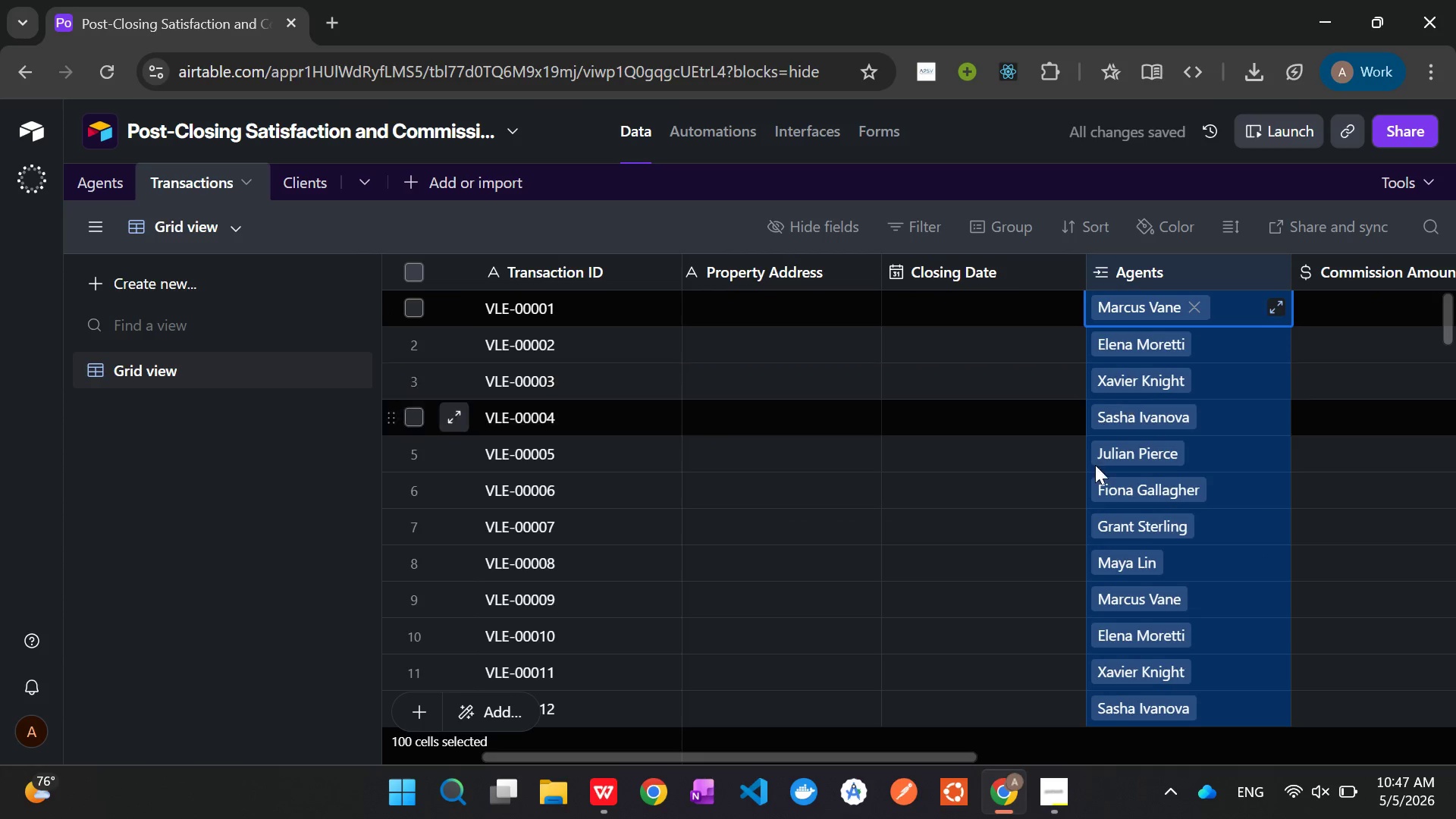 
wait(8.31)
 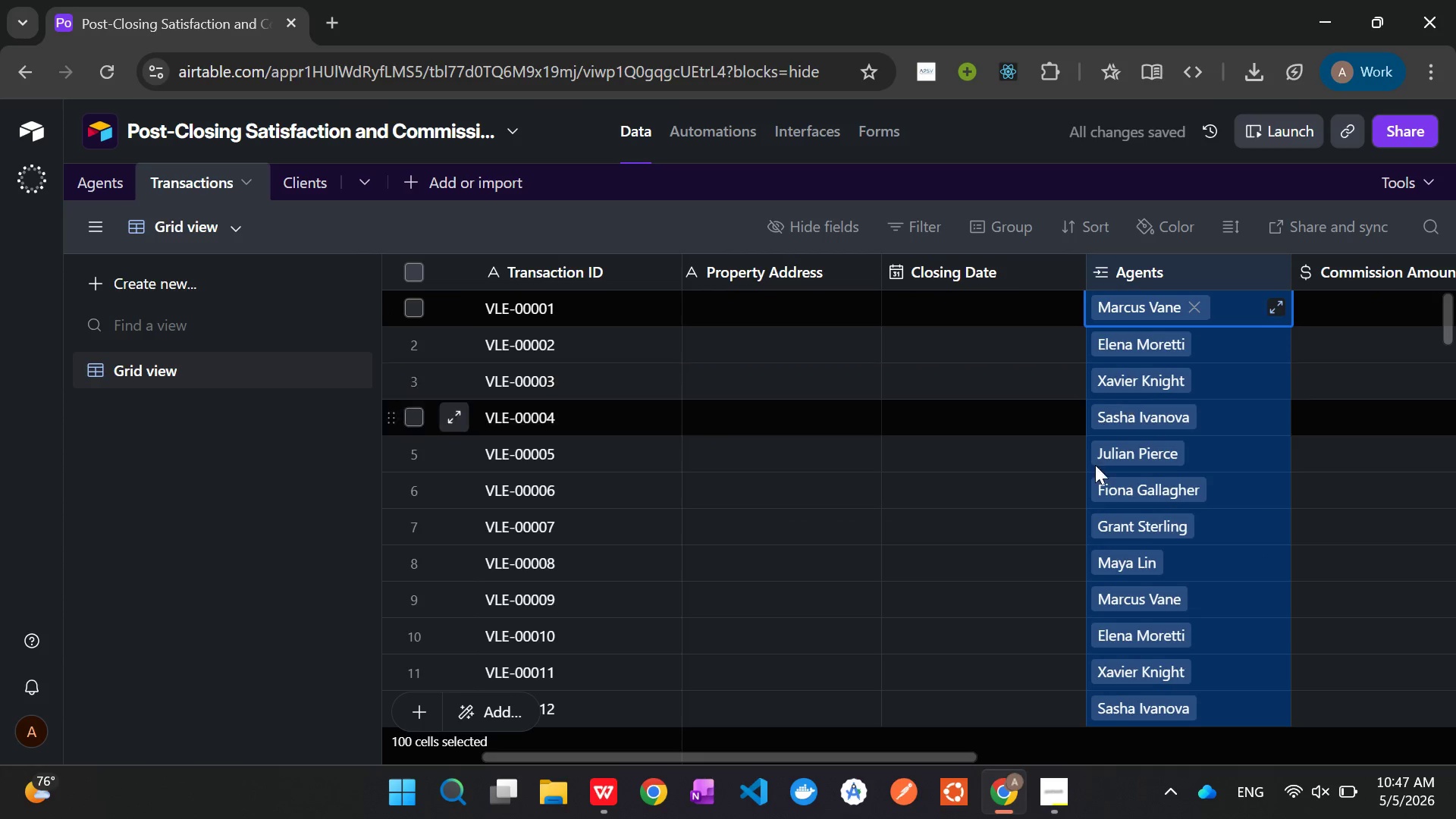 
left_click([102, 180])
 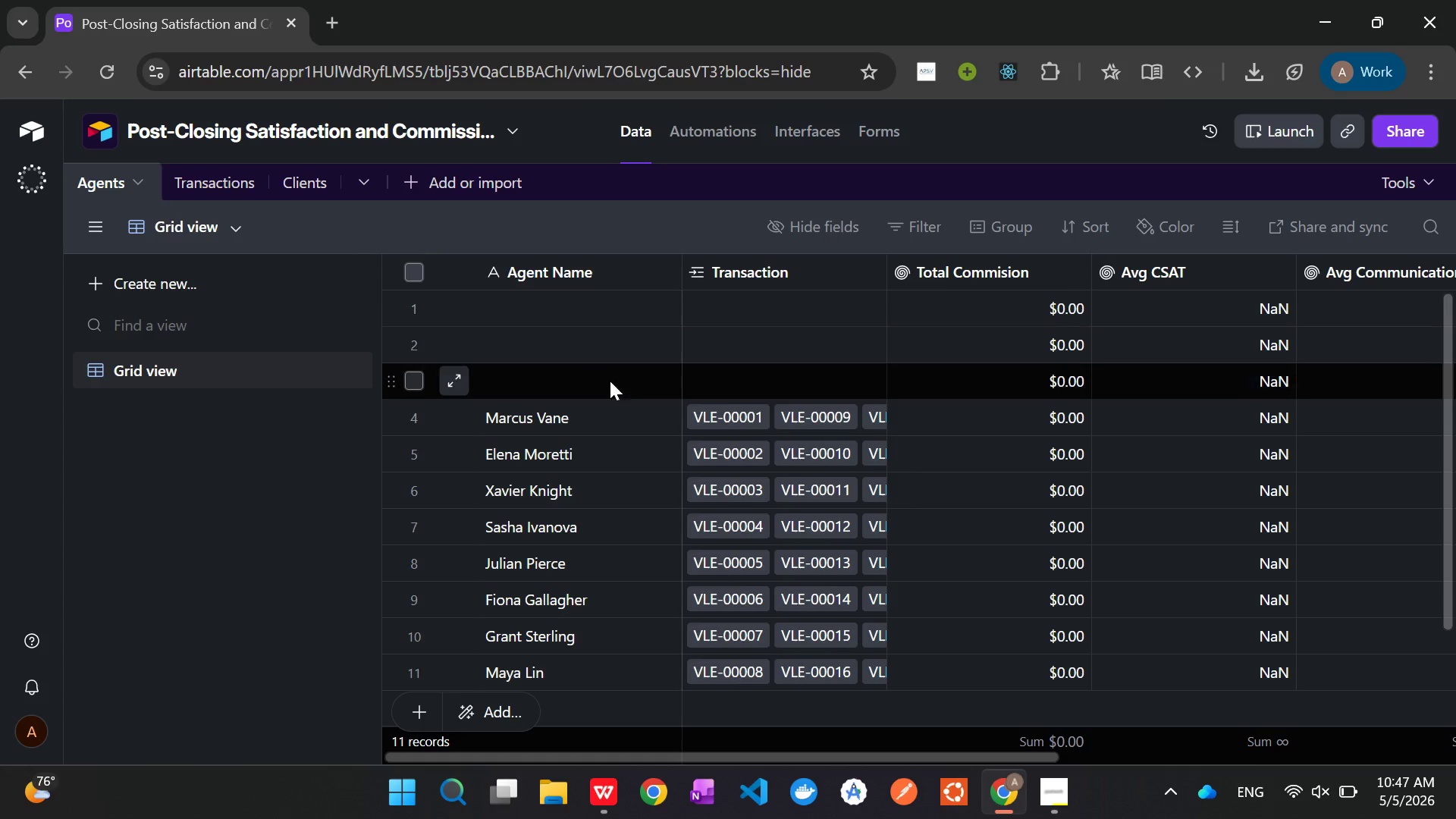 
left_click([413, 377])
 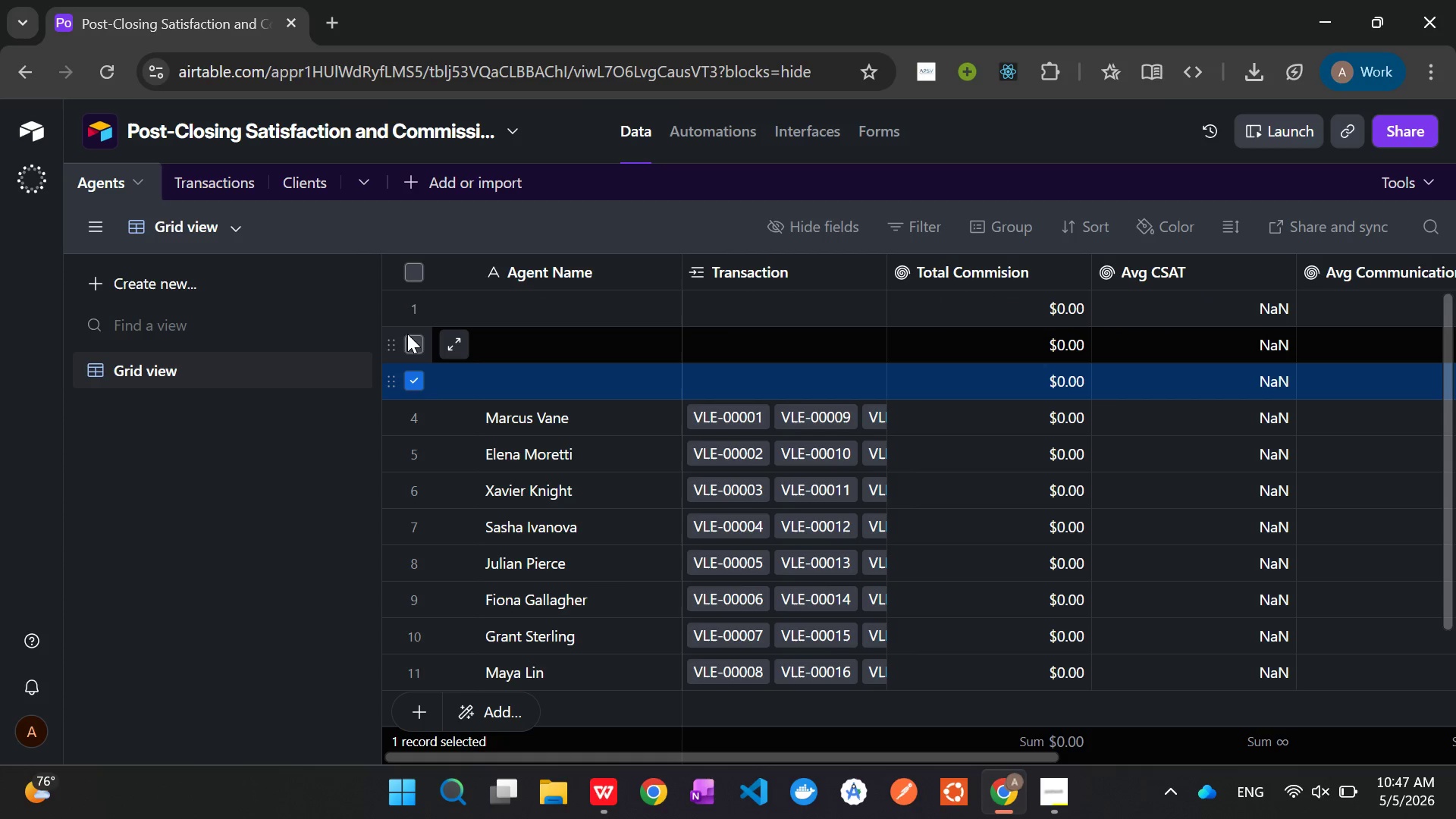 
left_click([407, 340])
 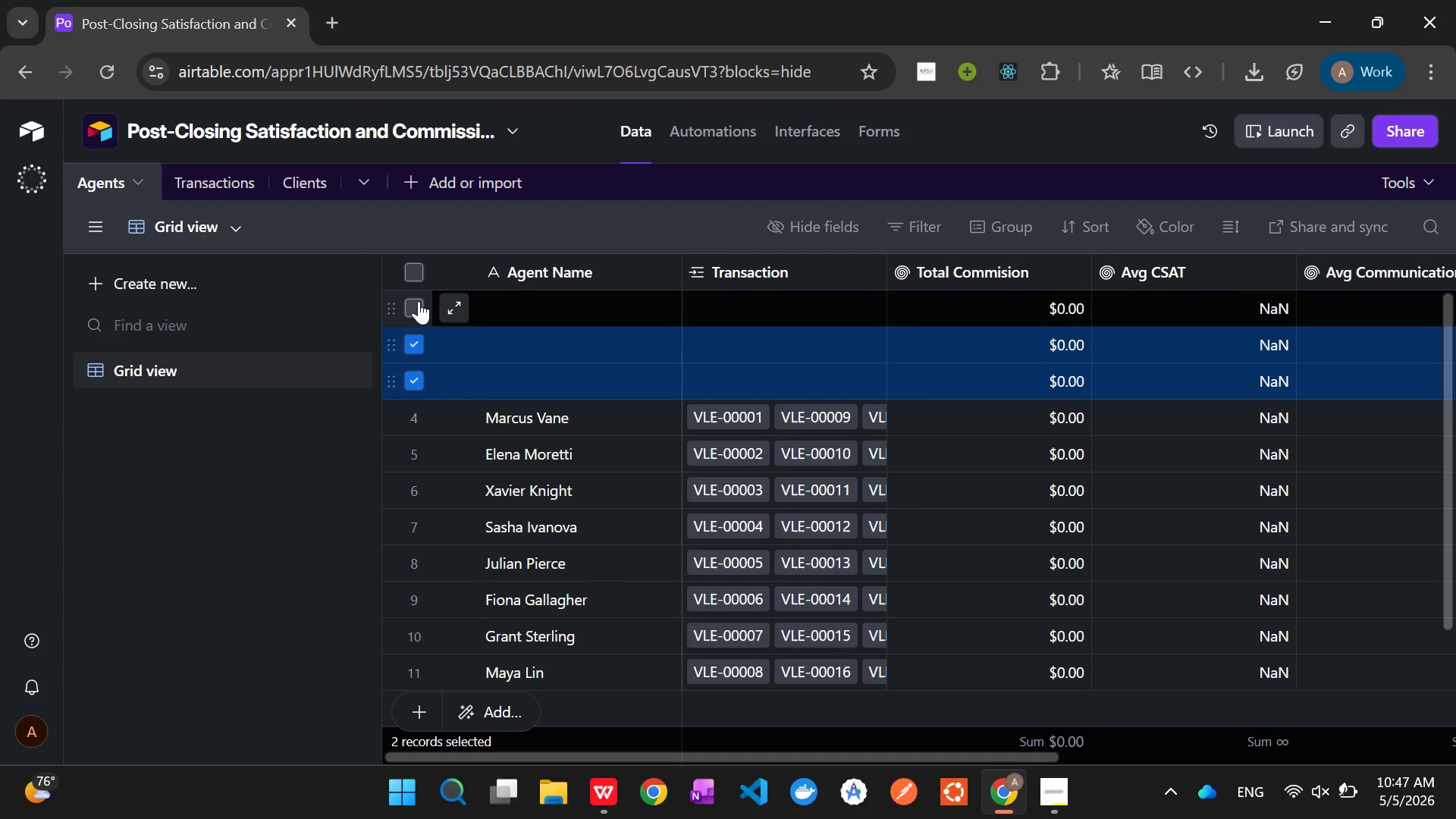 
left_click([418, 301])
 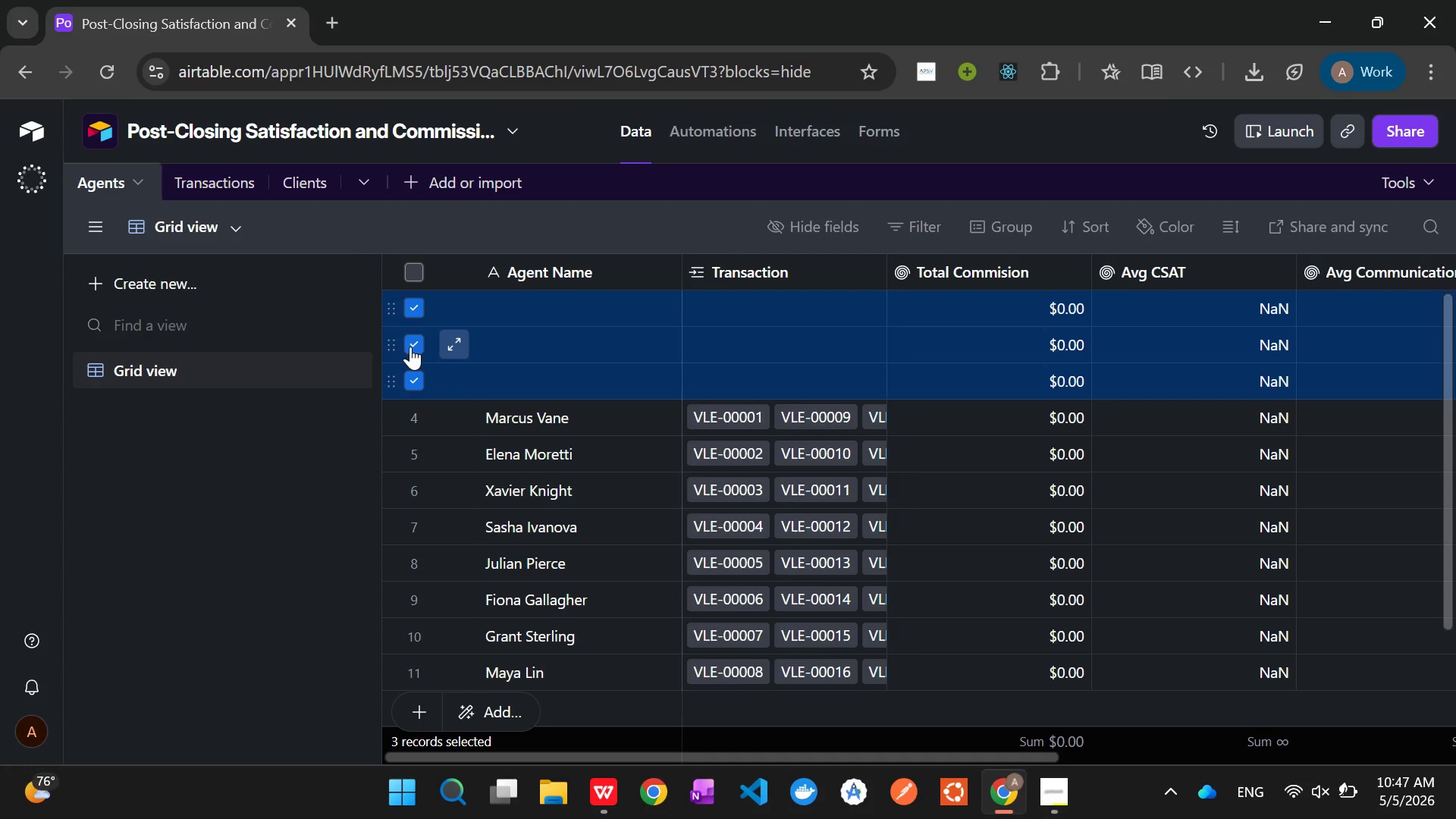 
right_click([410, 347])
 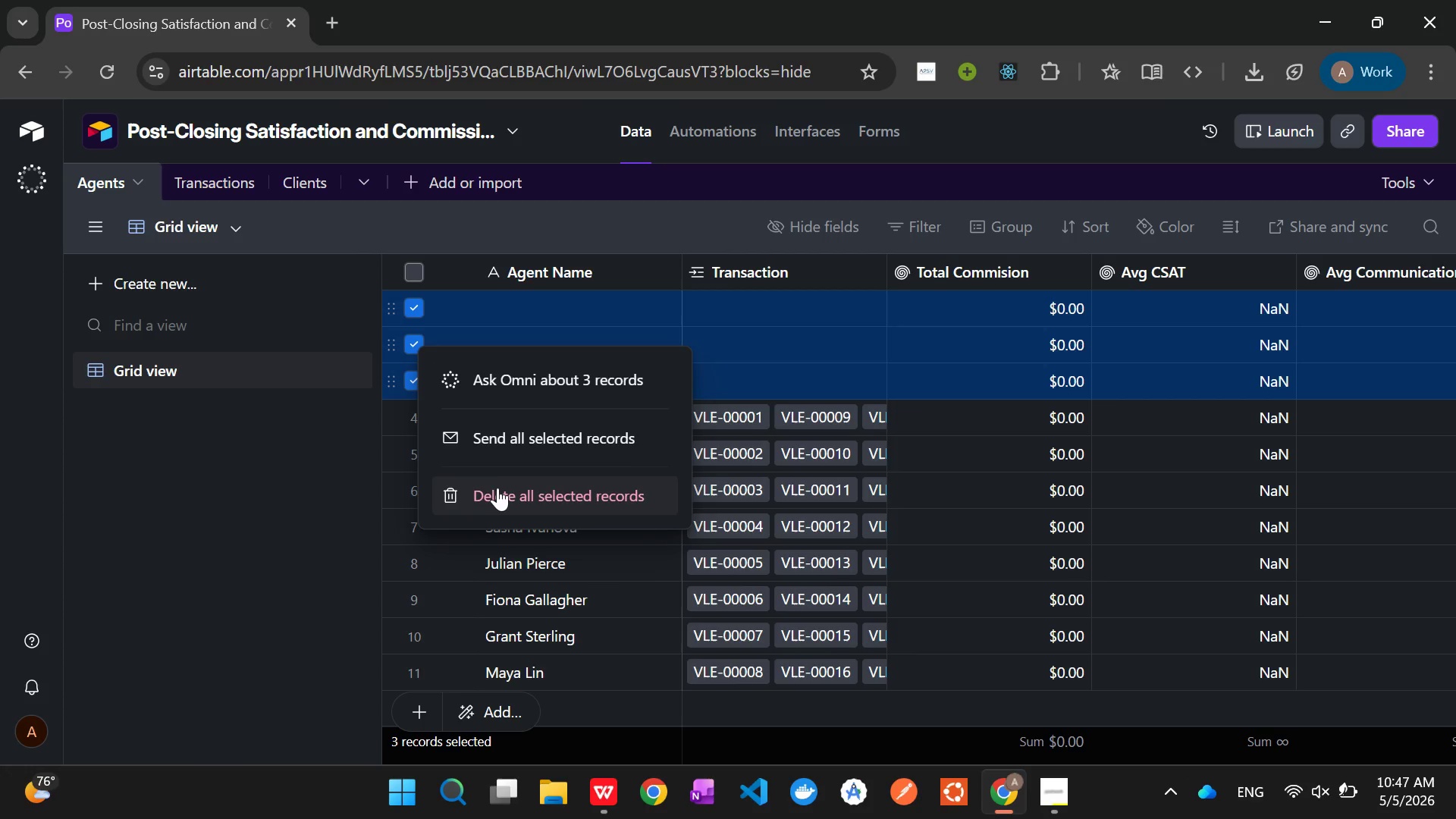 
left_click([498, 488])
 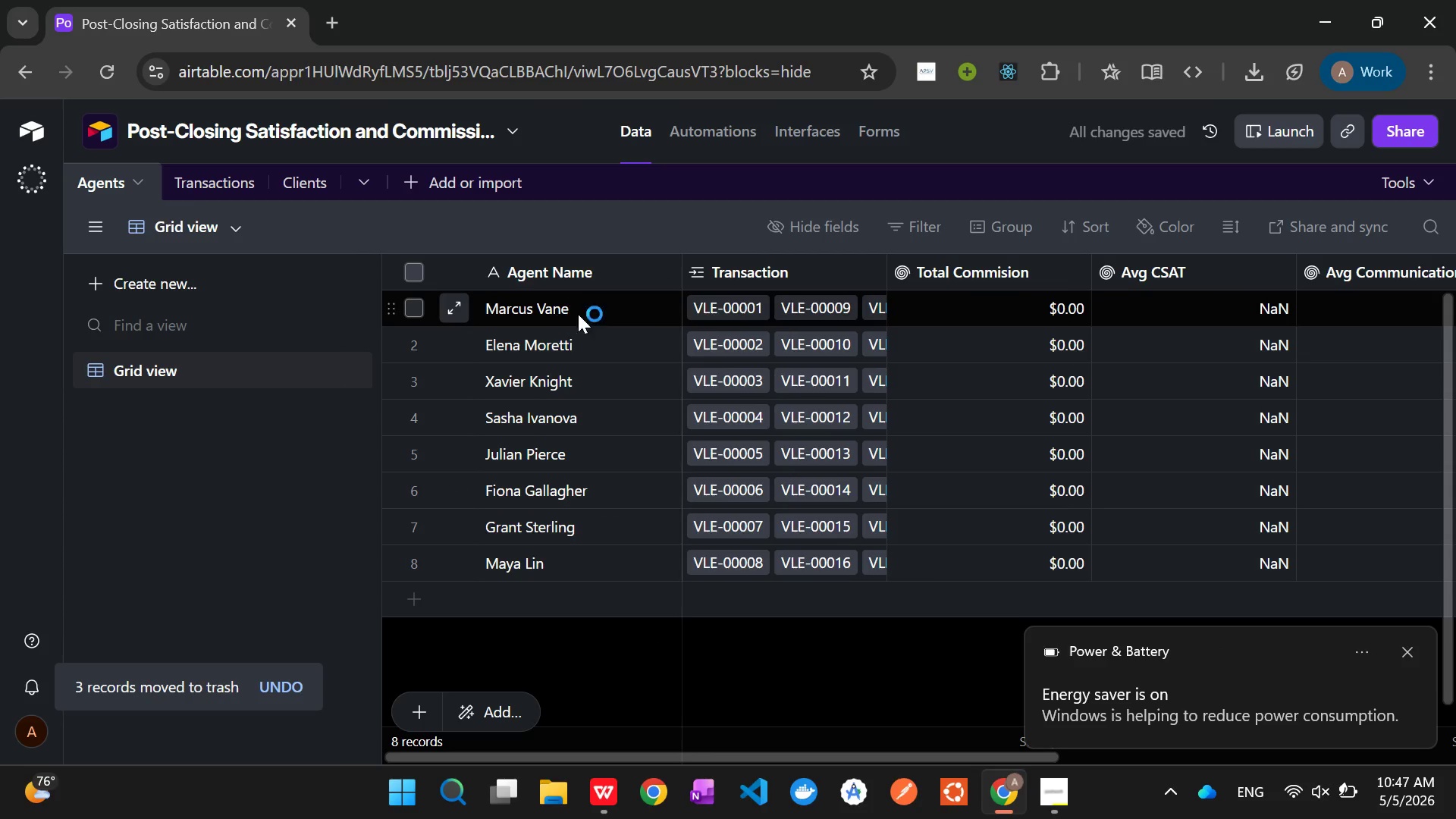 
wait(9.92)
 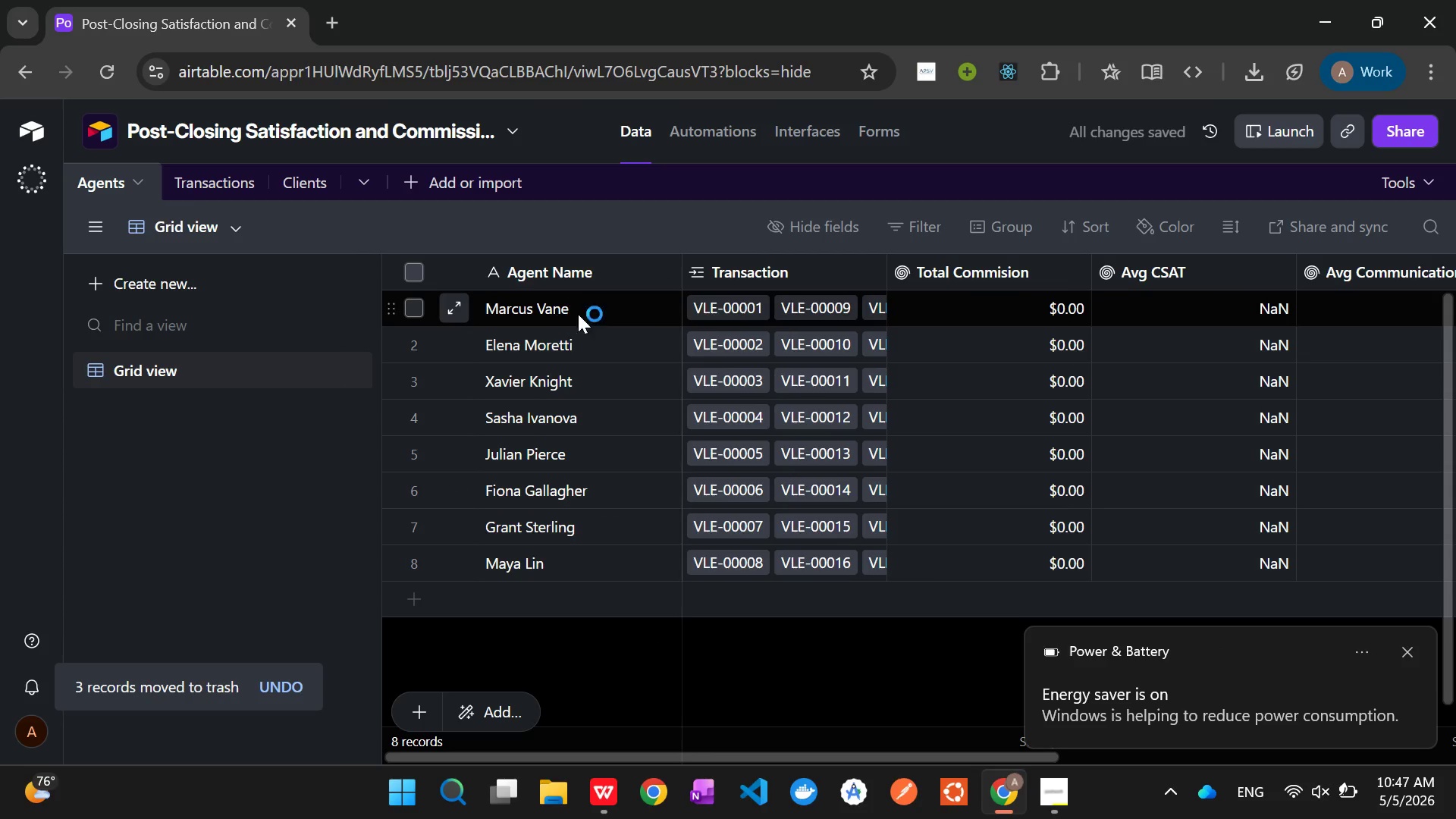 
left_click([207, 174])
 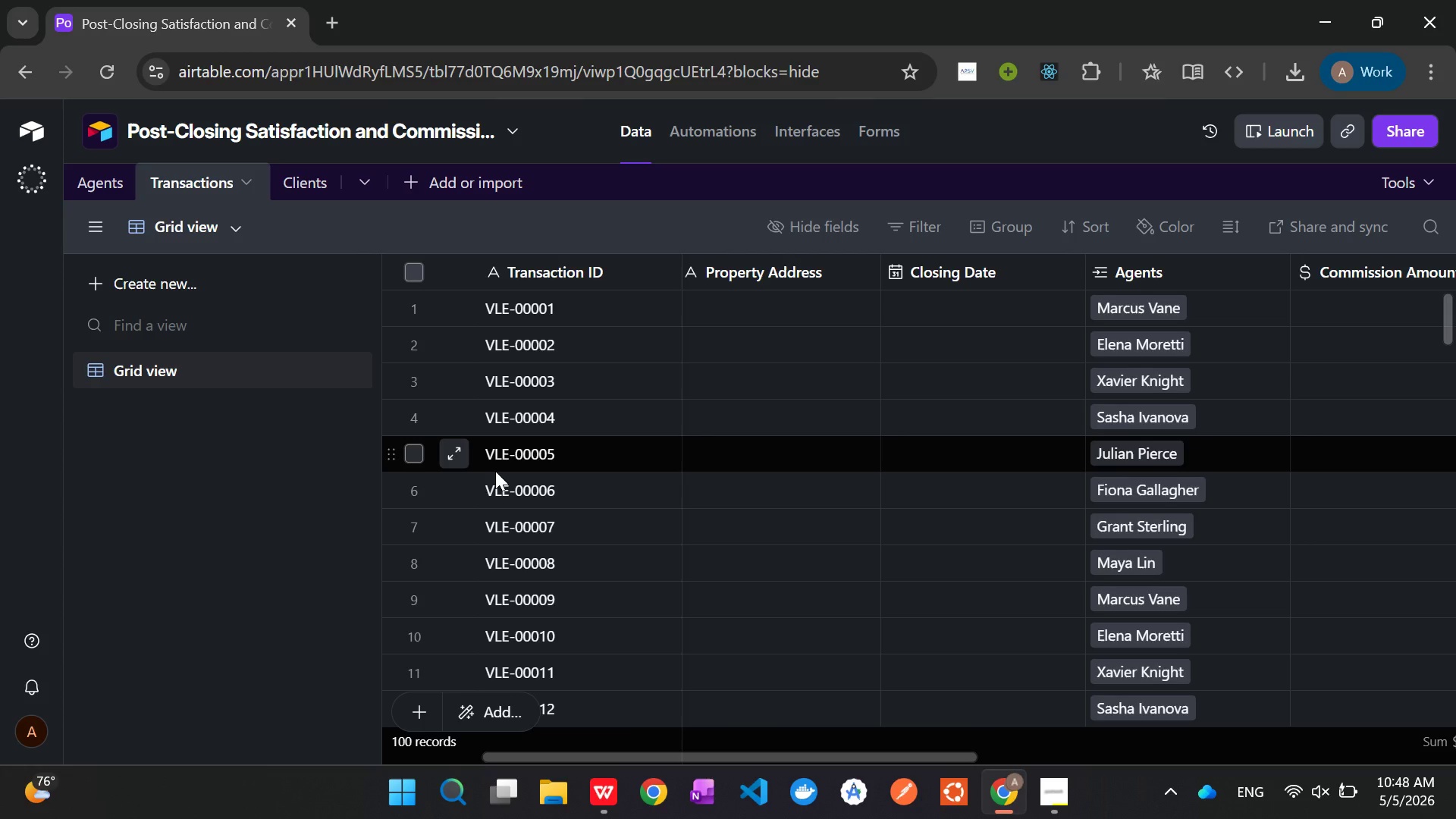 
wait(50.75)
 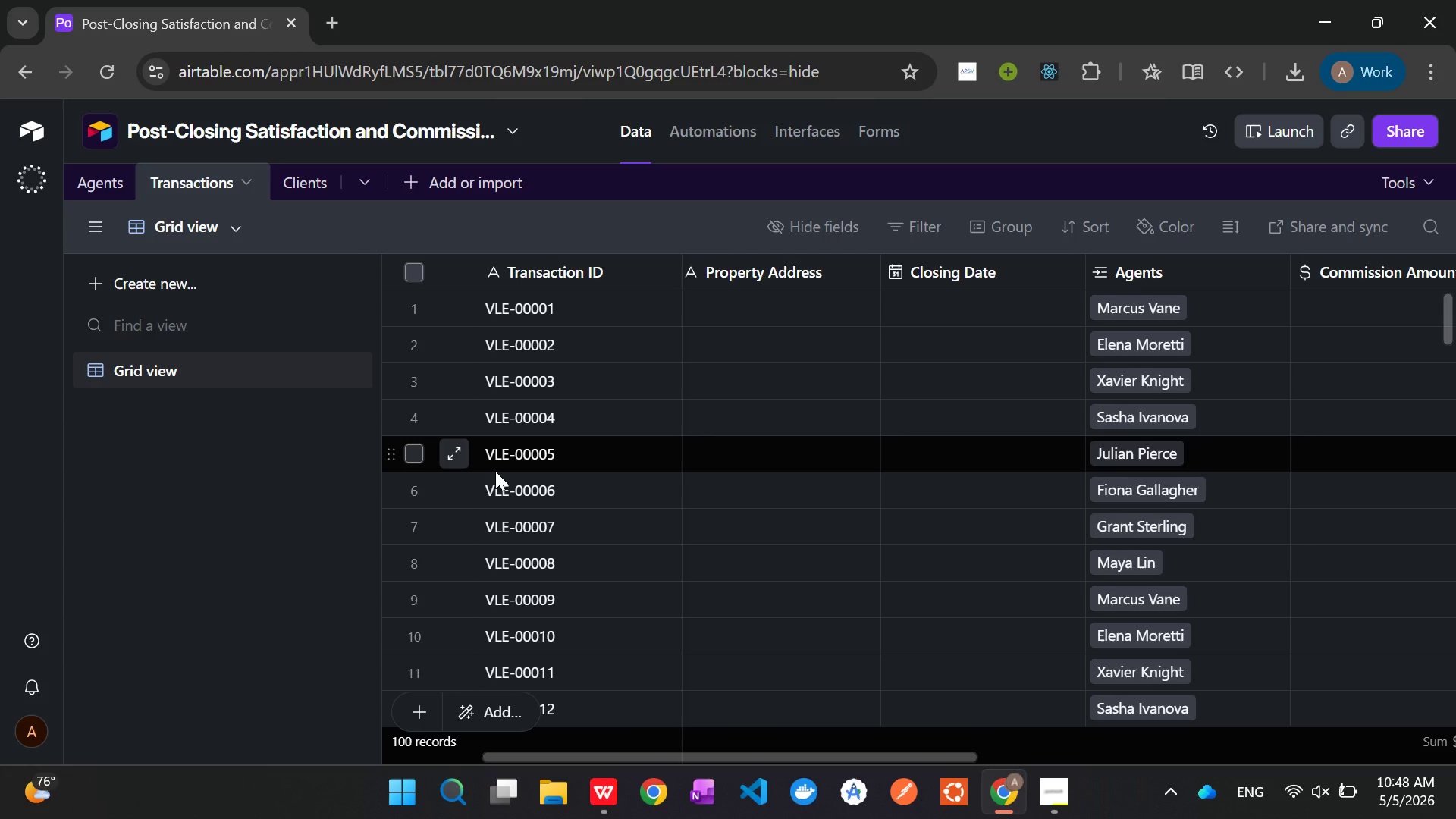 
left_click([1062, 783])